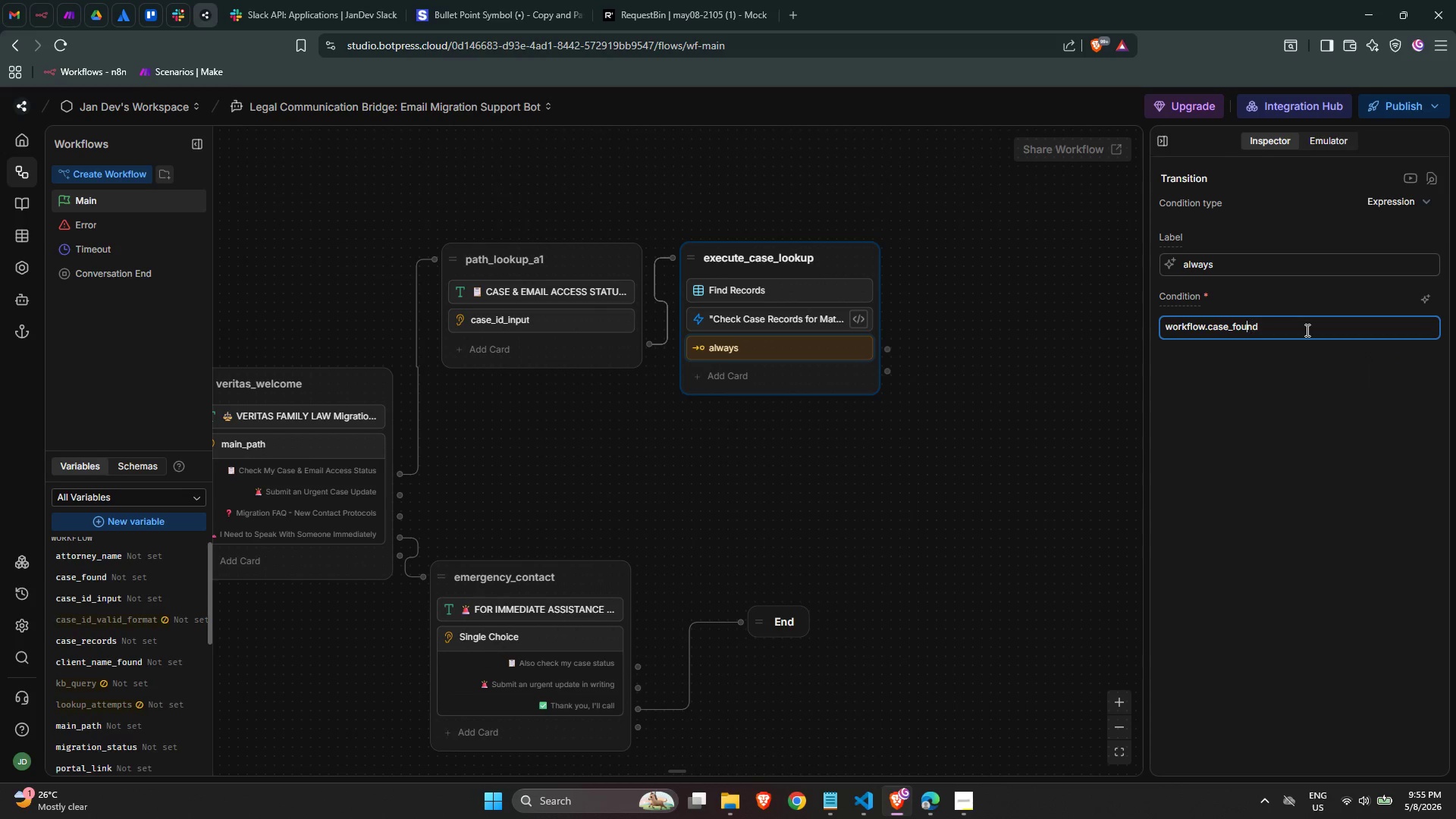 
key(ArrowLeft)
 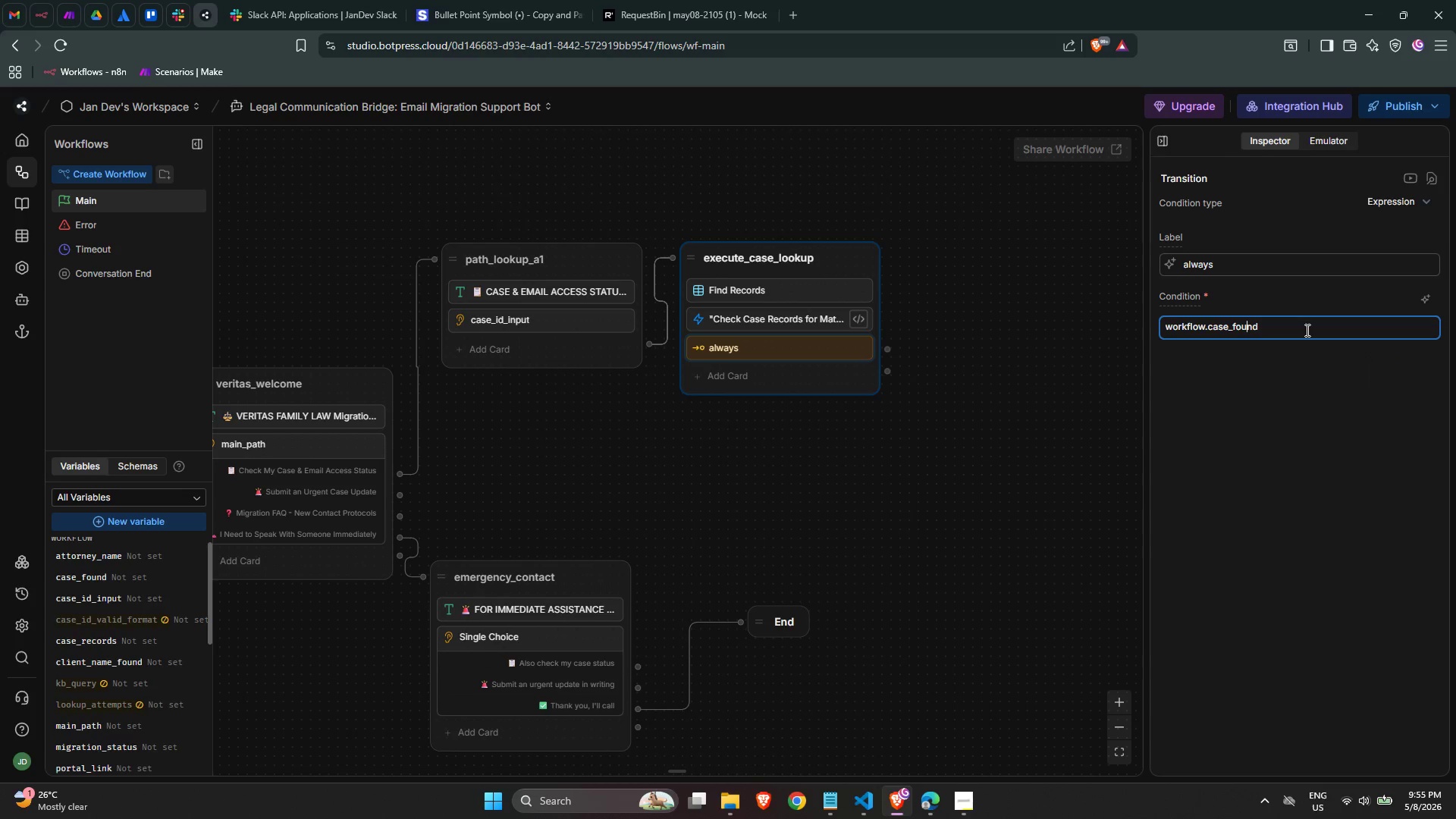 
key(Control+ArrowLeft)
 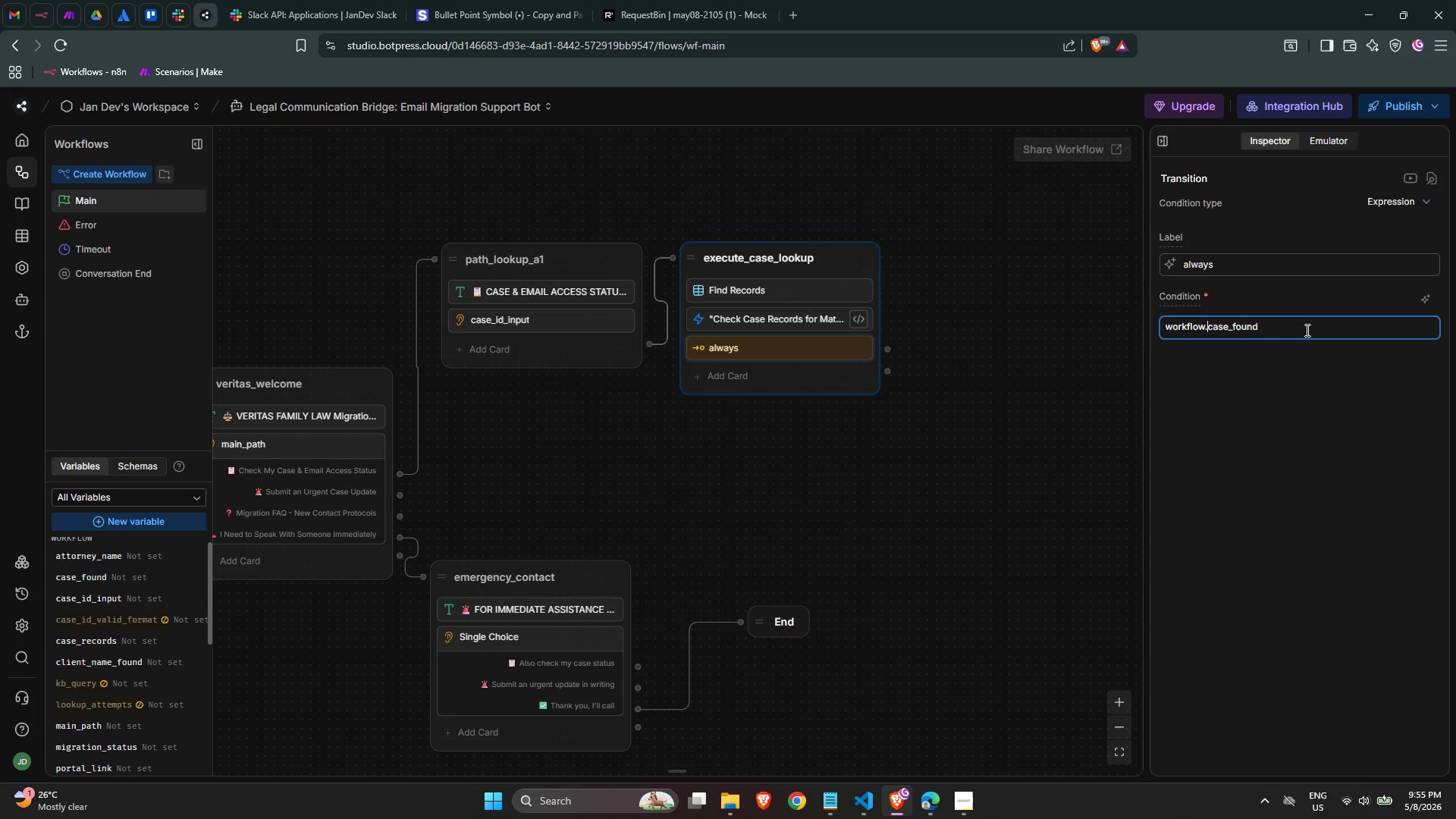 
key(Control+ArrowLeft)
 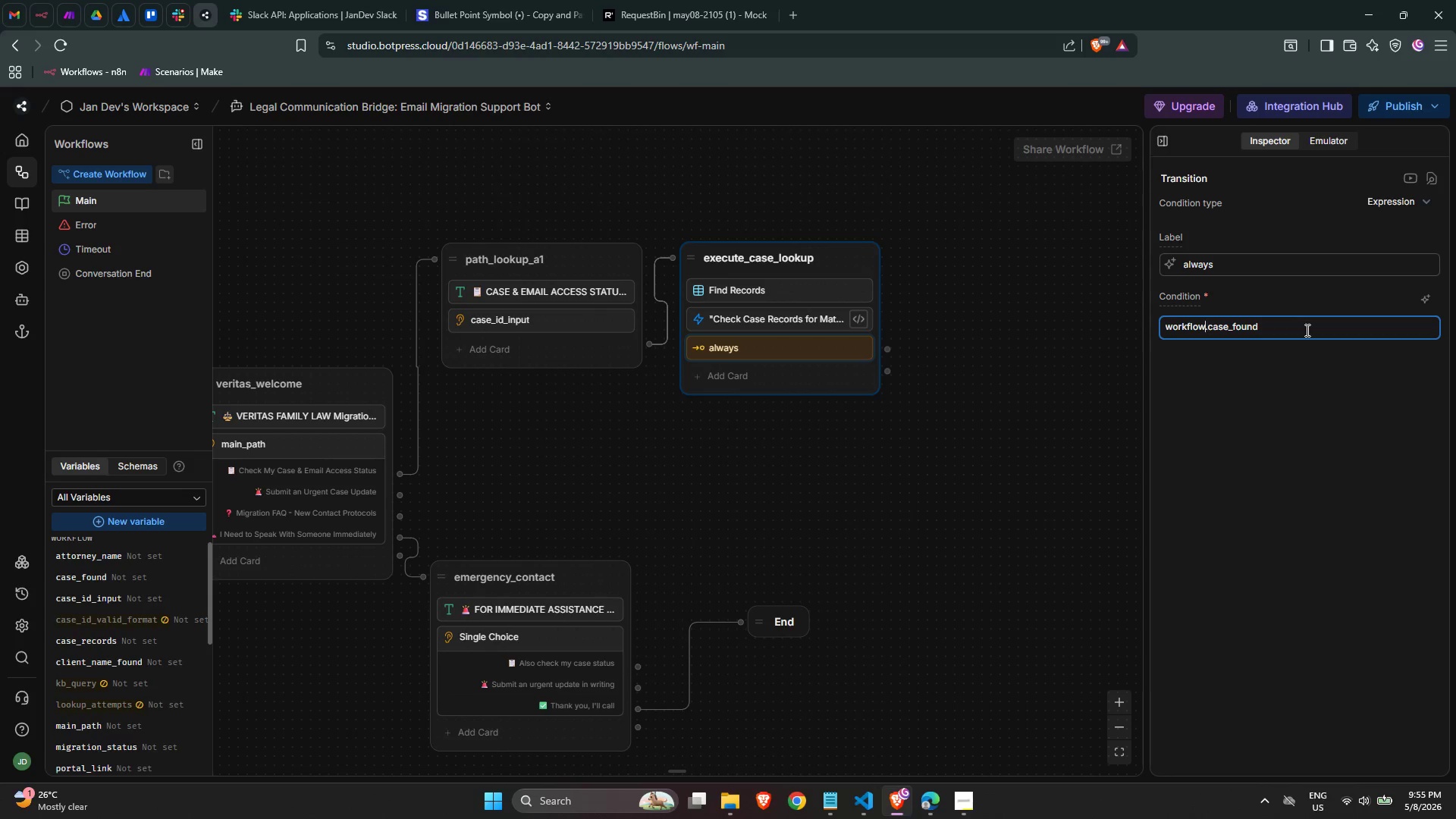 
key(Control+ArrowLeft)
 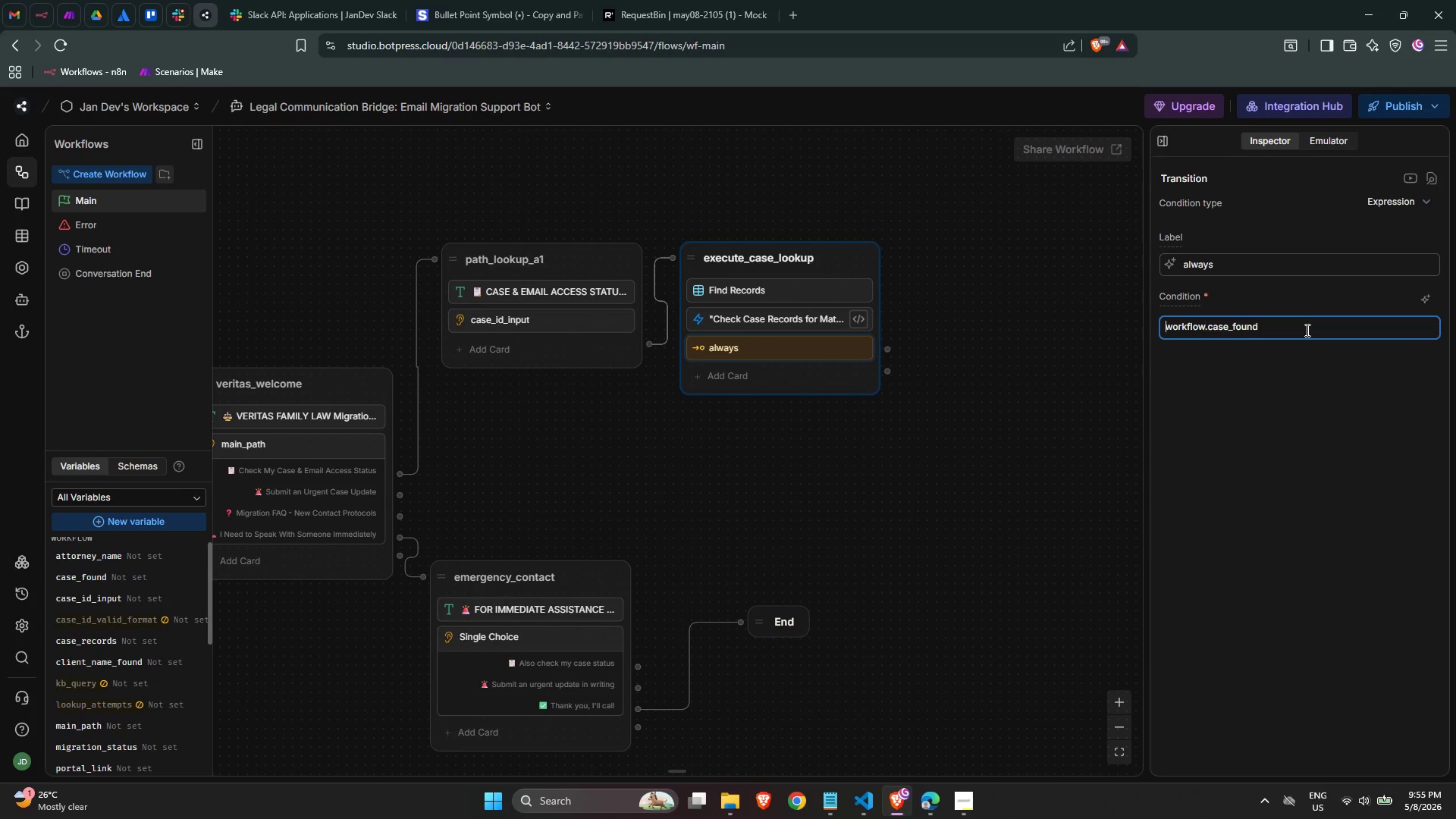 
key(Control+ArrowLeft)
 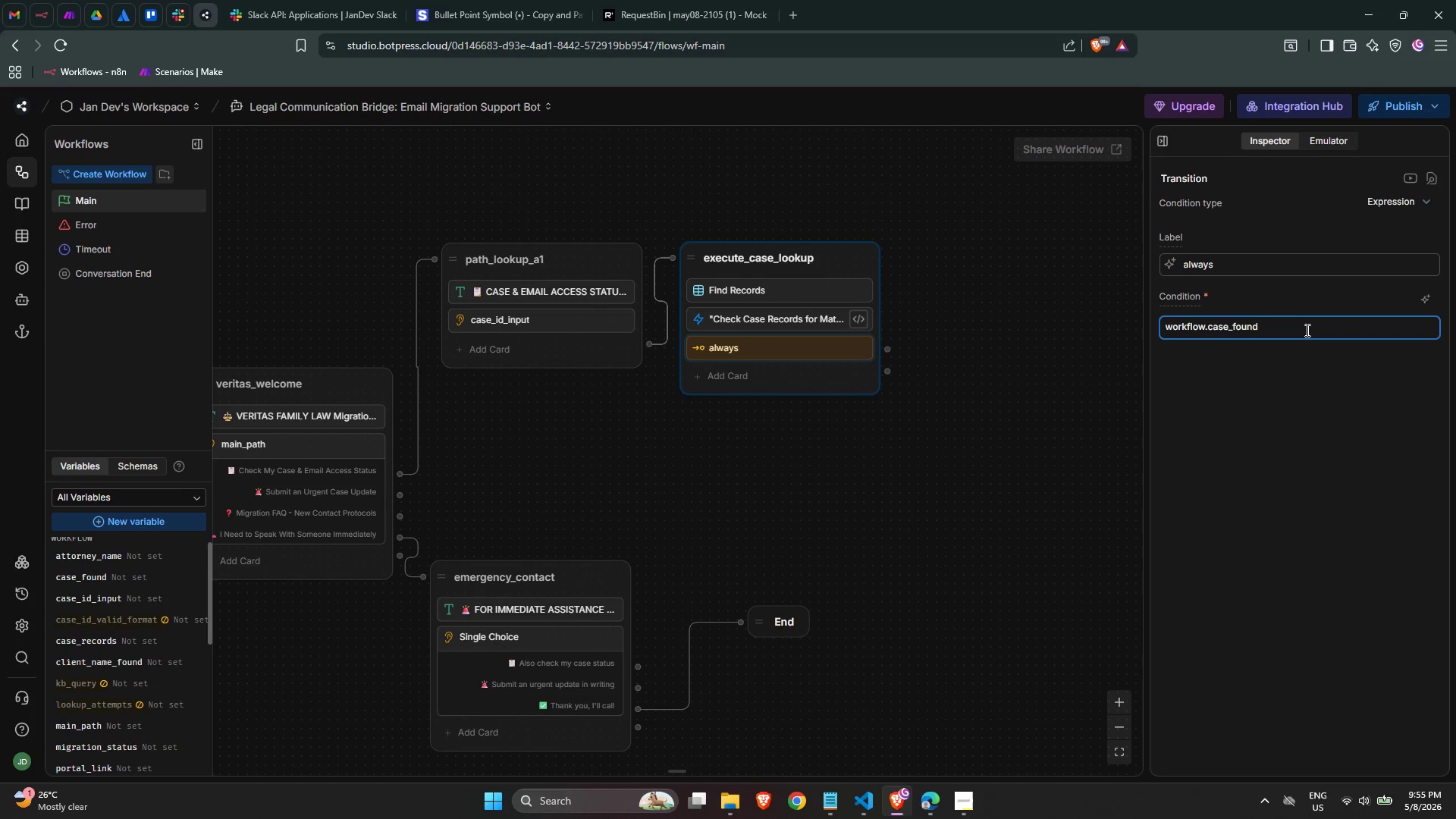 
key(Control+ArrowRight)
 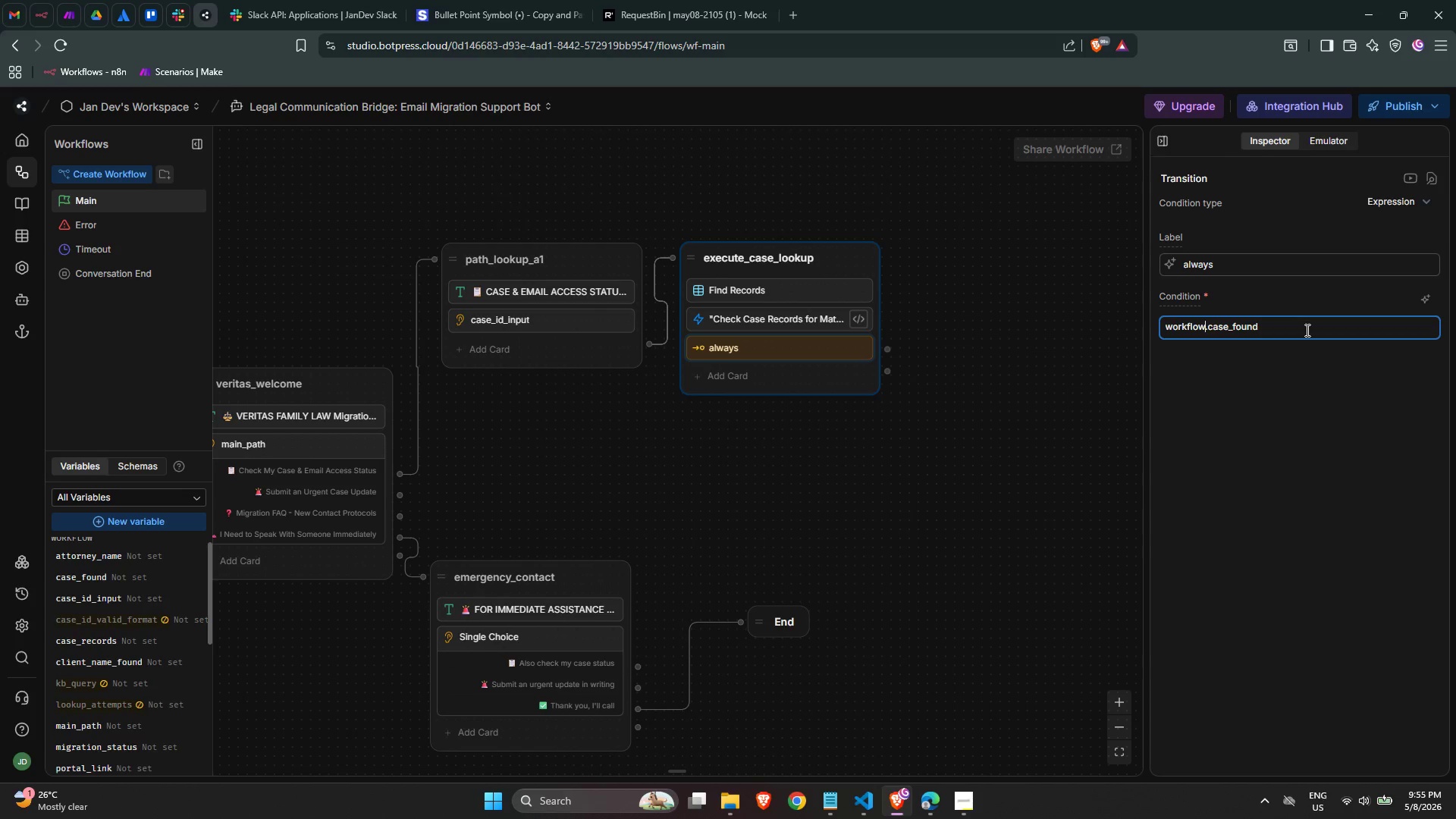 
key(Control+ArrowRight)
 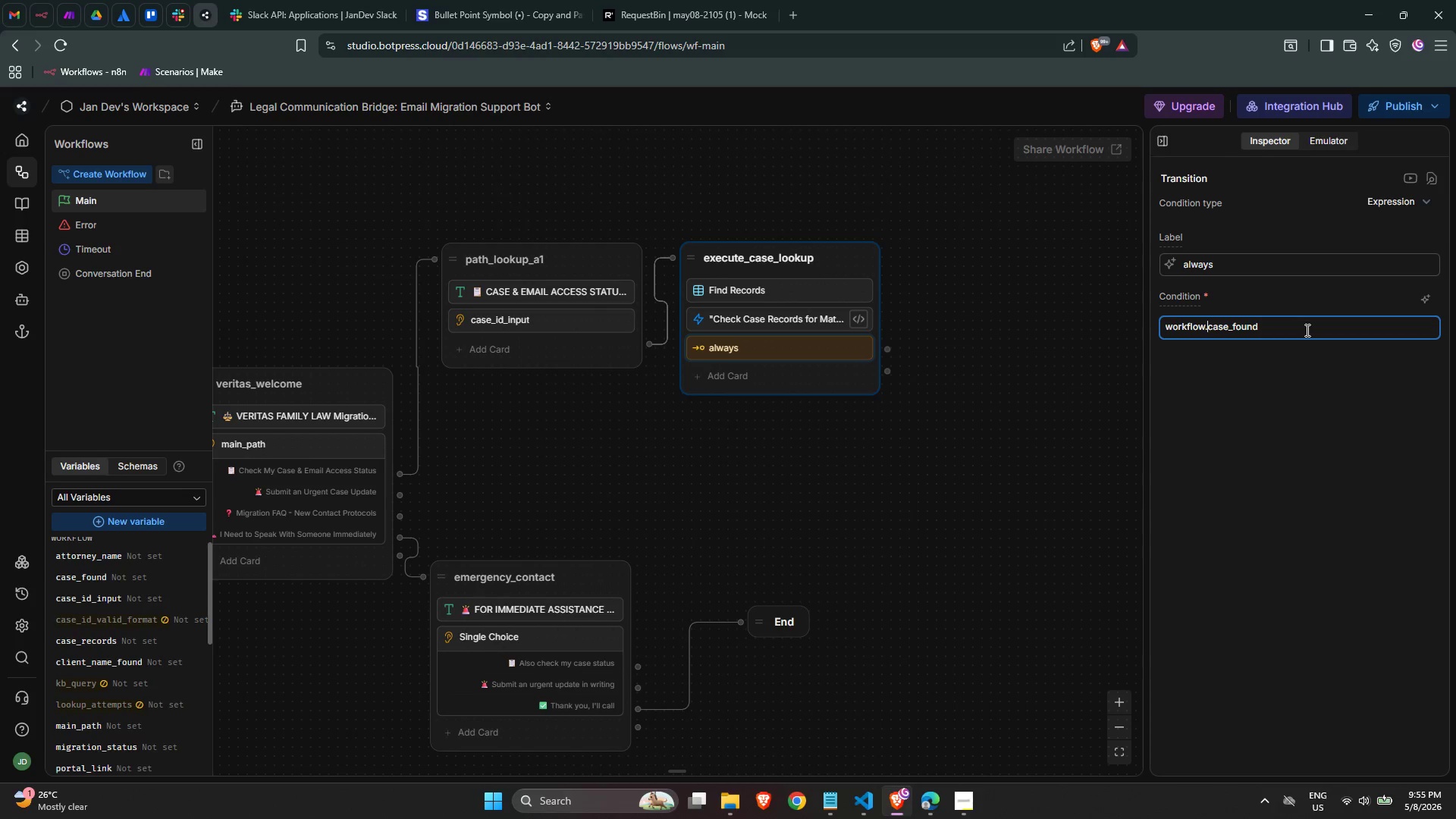 
key(Control+ArrowRight)
 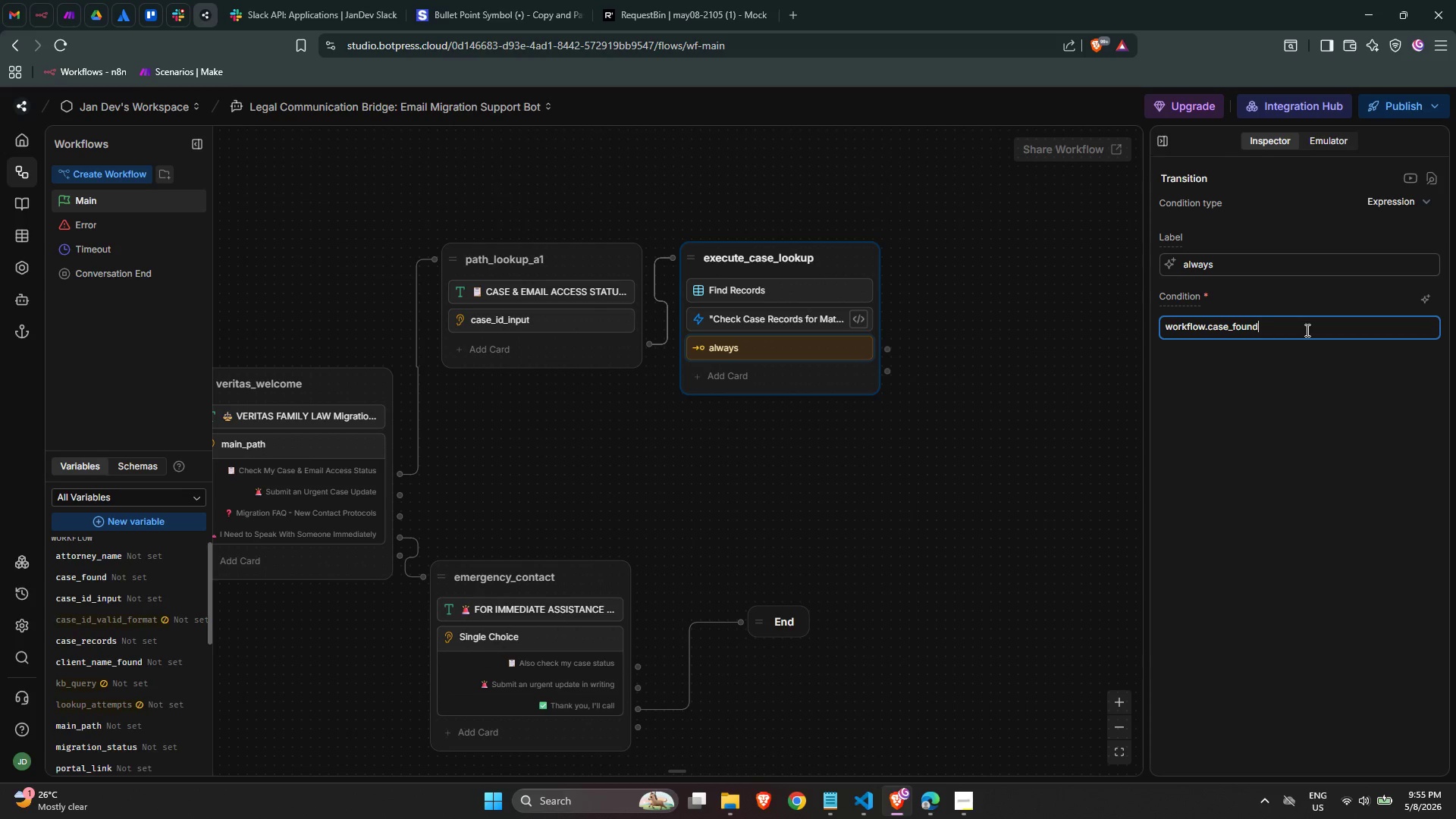 
type( === fasl)
key(Backspace)
key(Backspace)
type(lse)
 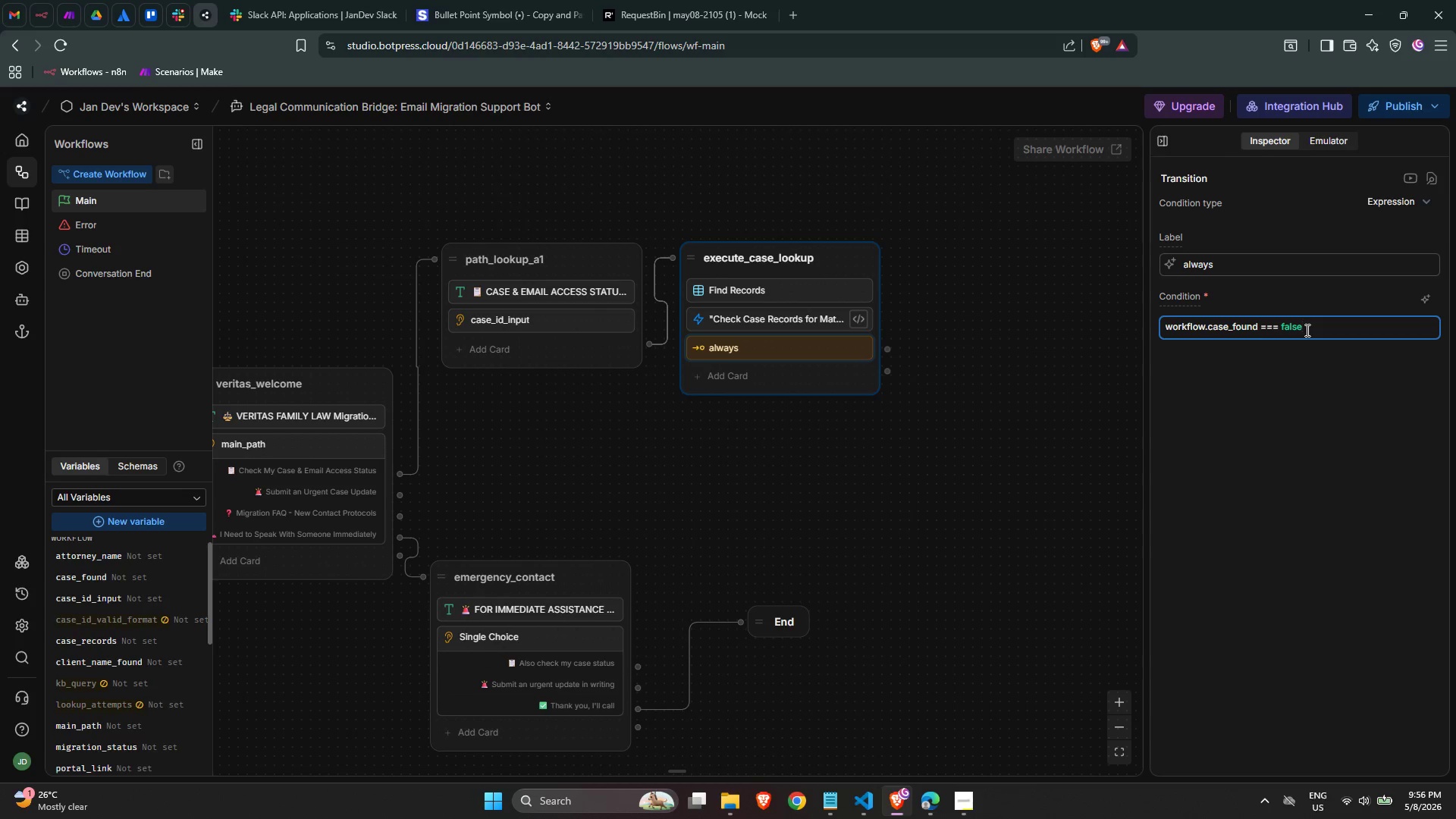 
wait(9.8)
 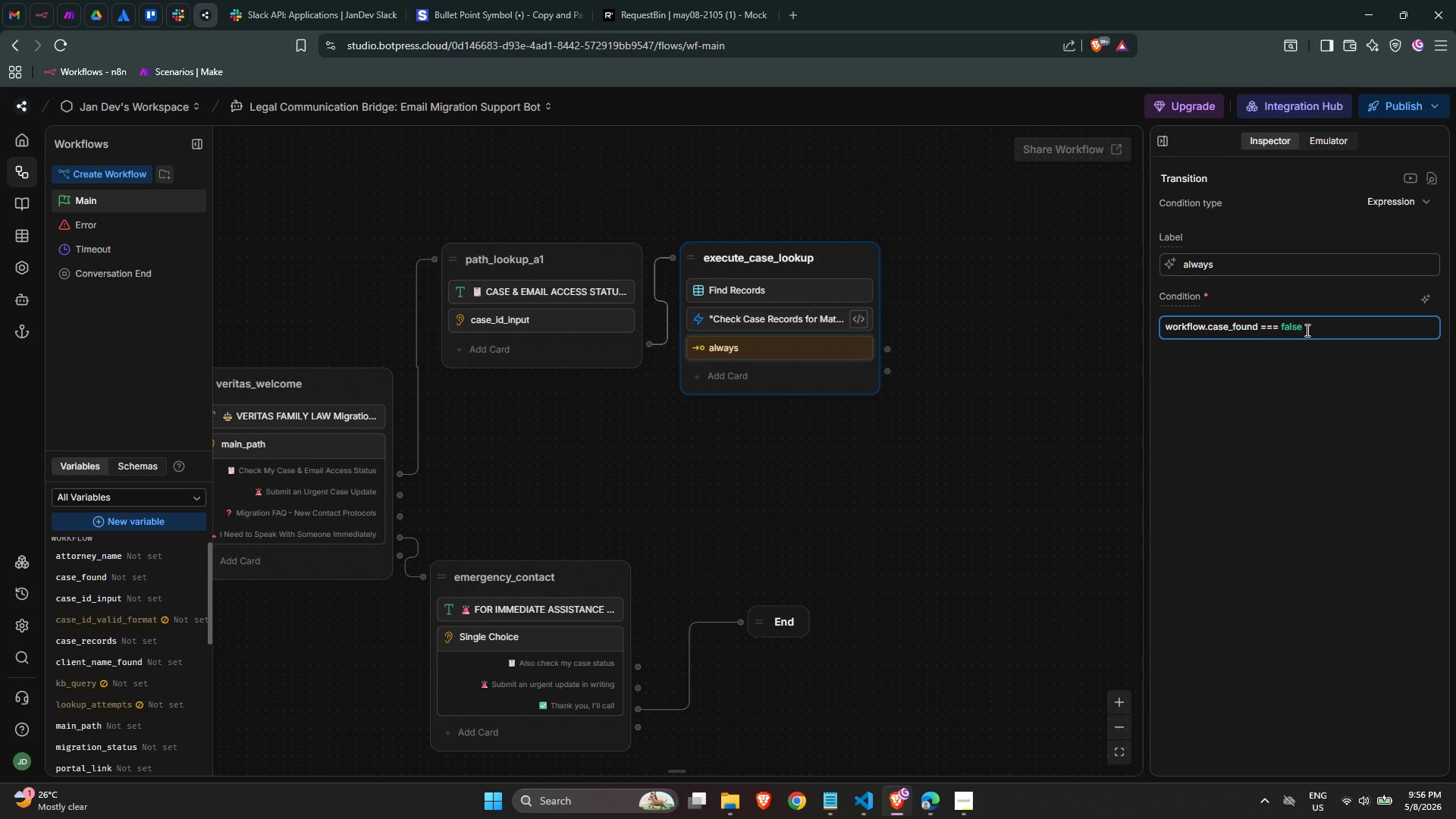 
key(Backspace)
 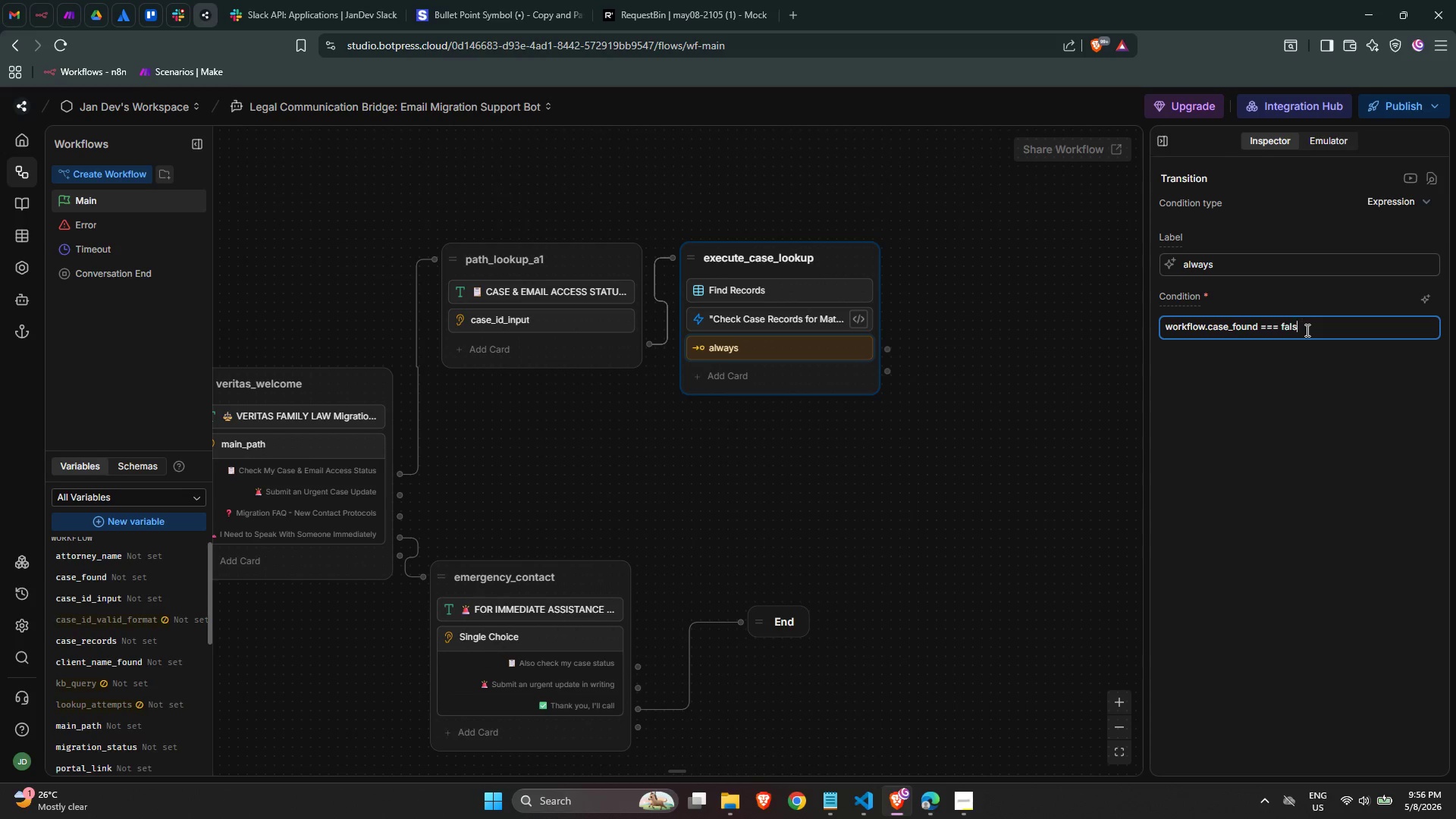 
key(Backspace)
 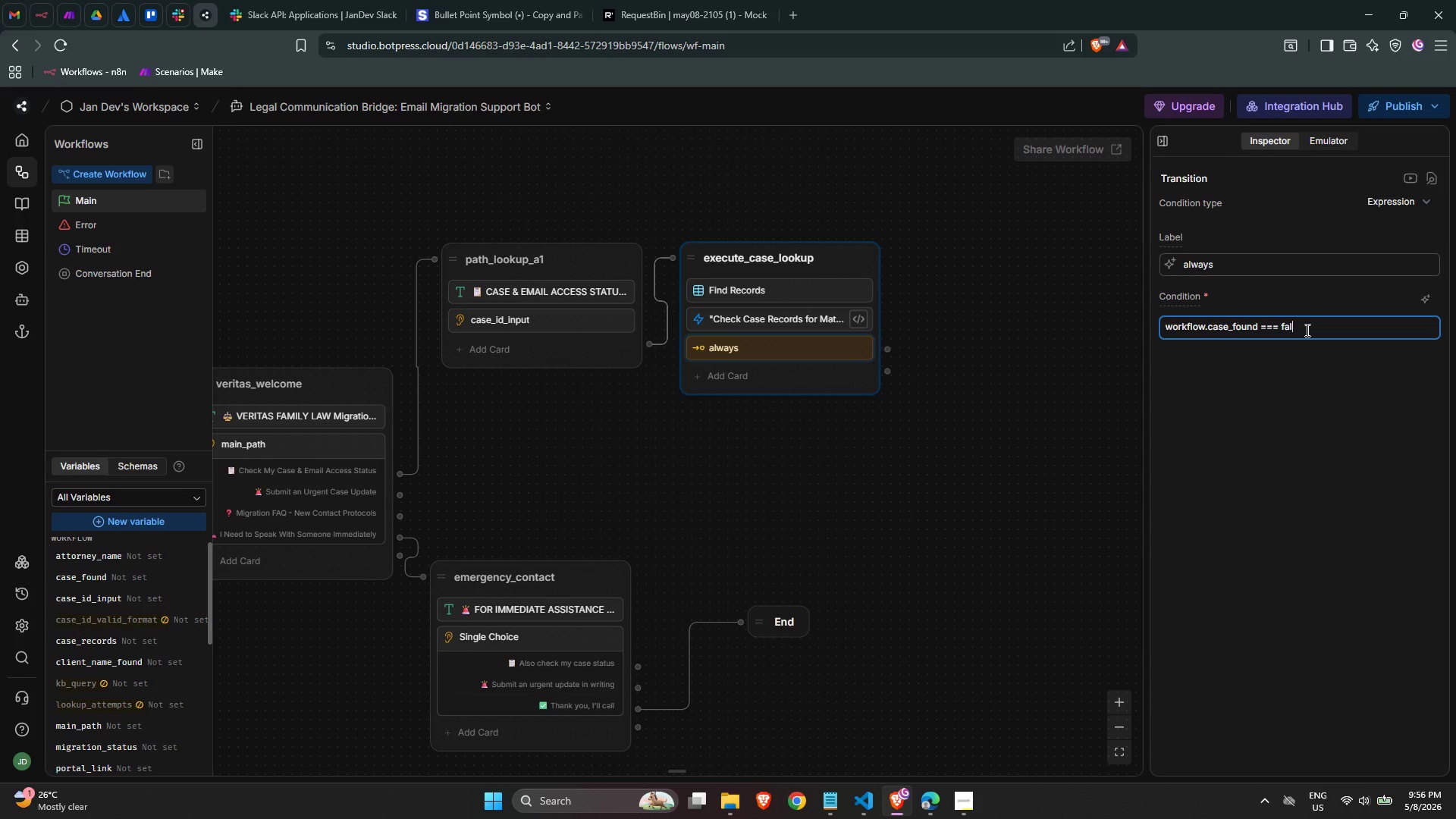 
key(Backspace)
 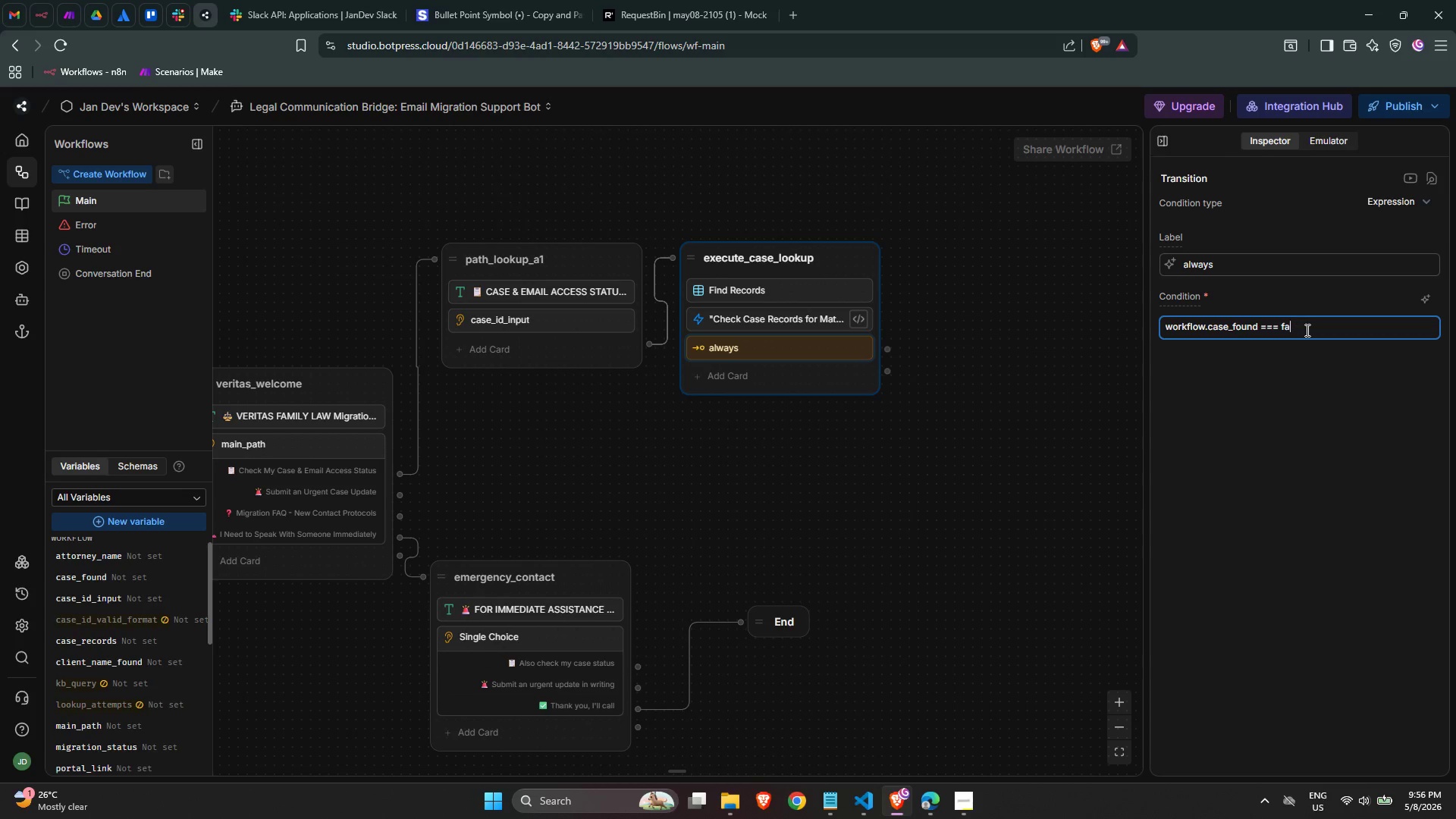 
key(Backspace)
 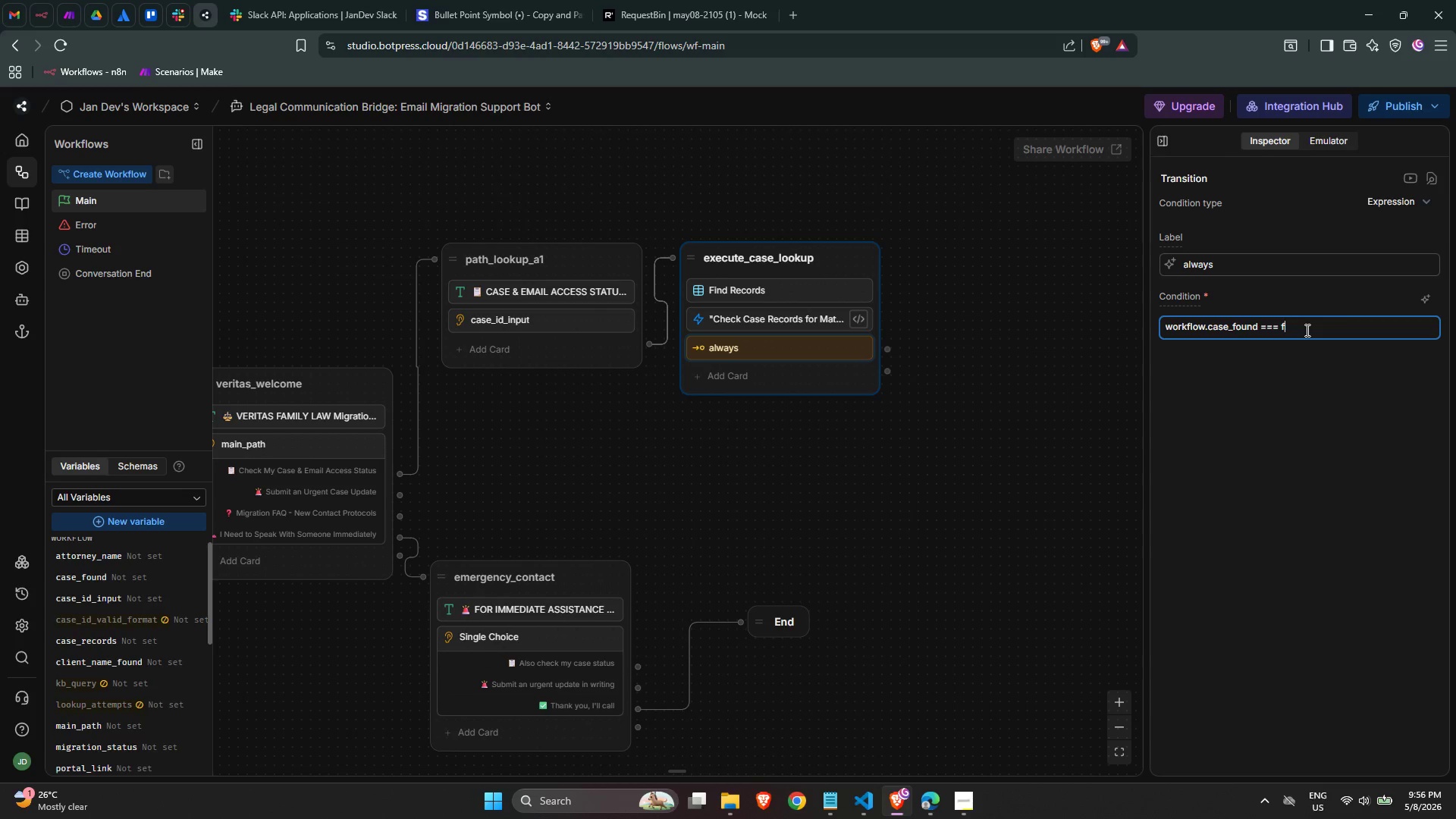 
key(Backspace)
 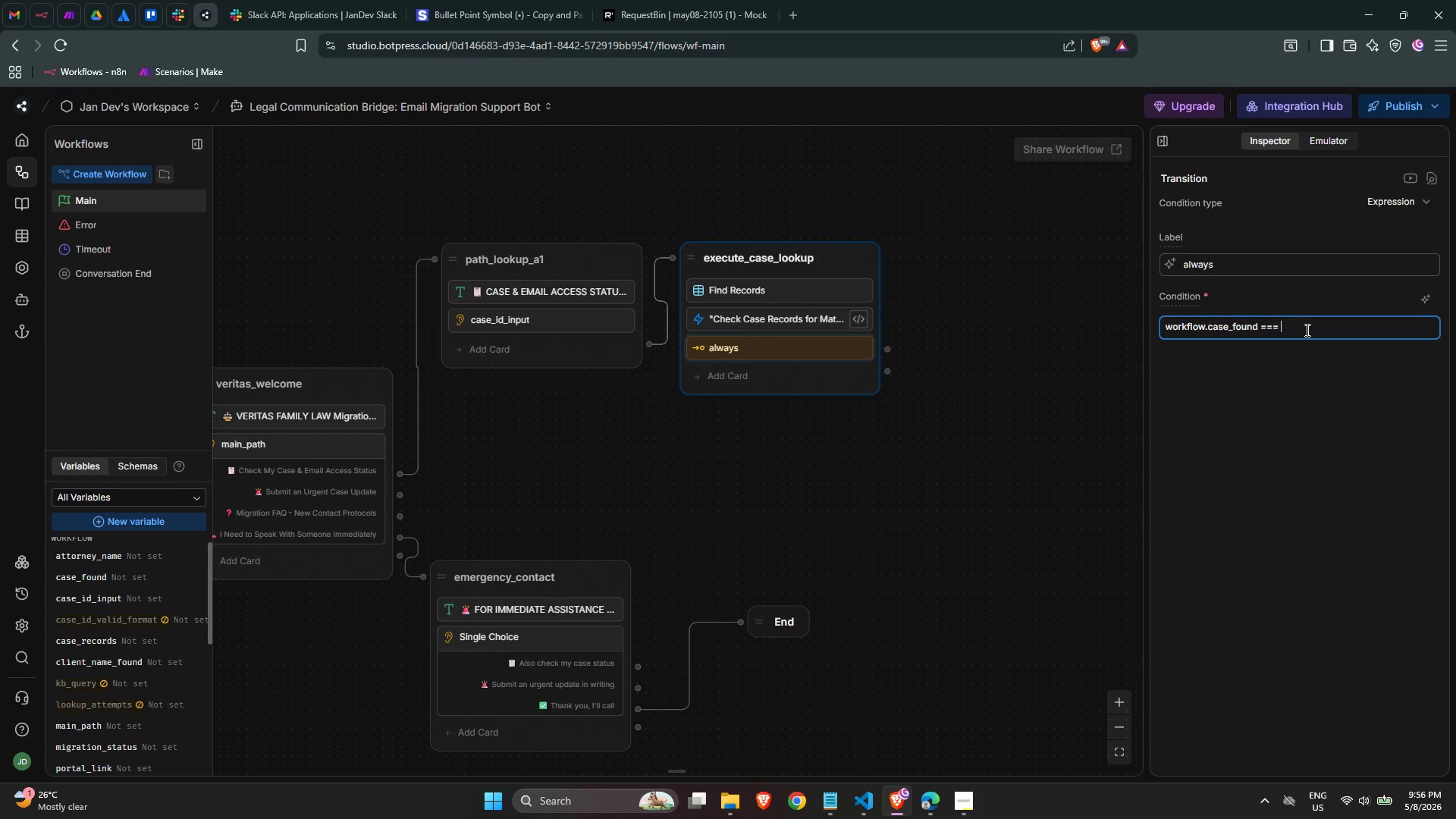 
key(Backspace)
 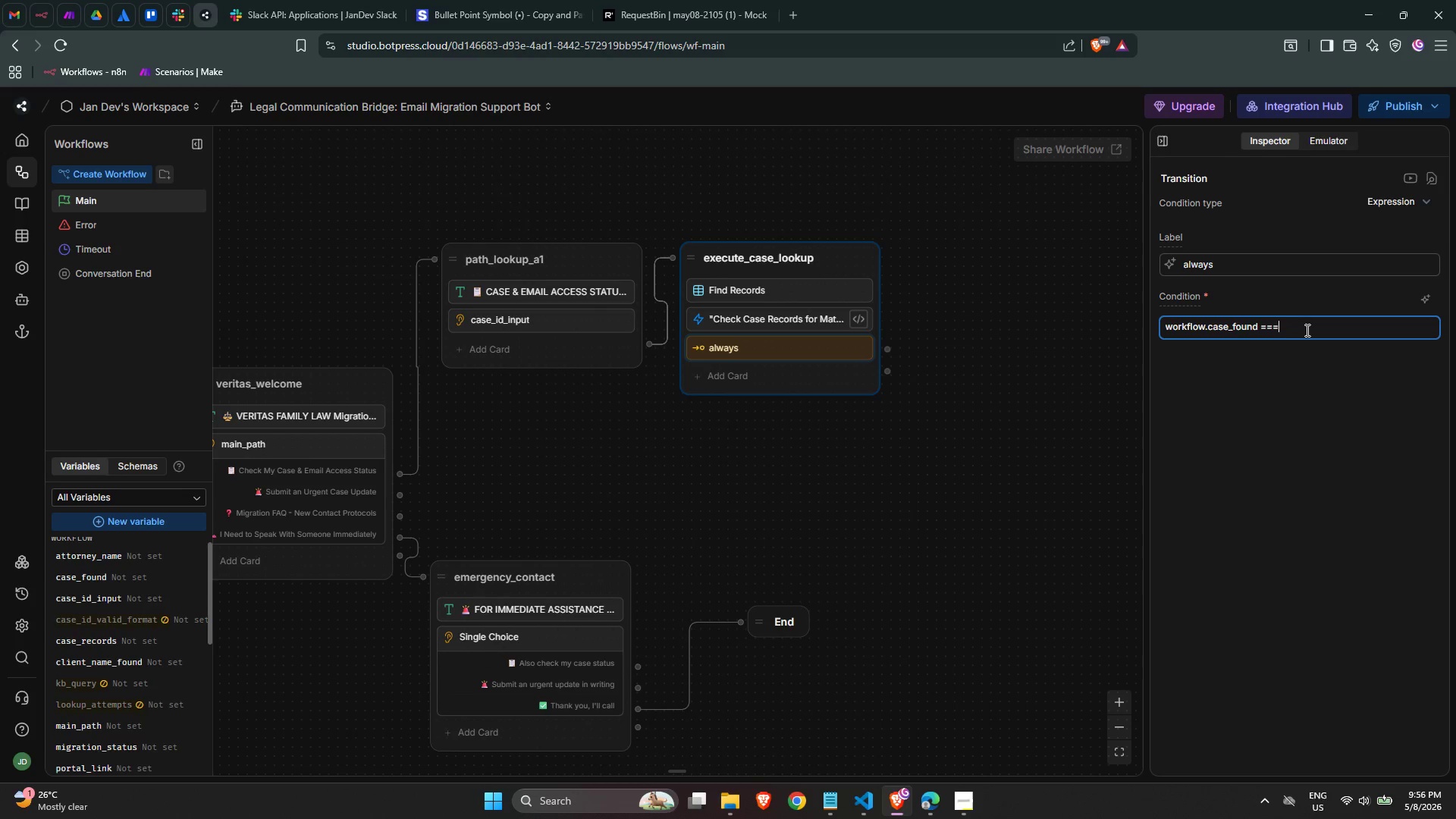 
key(Backspace)
 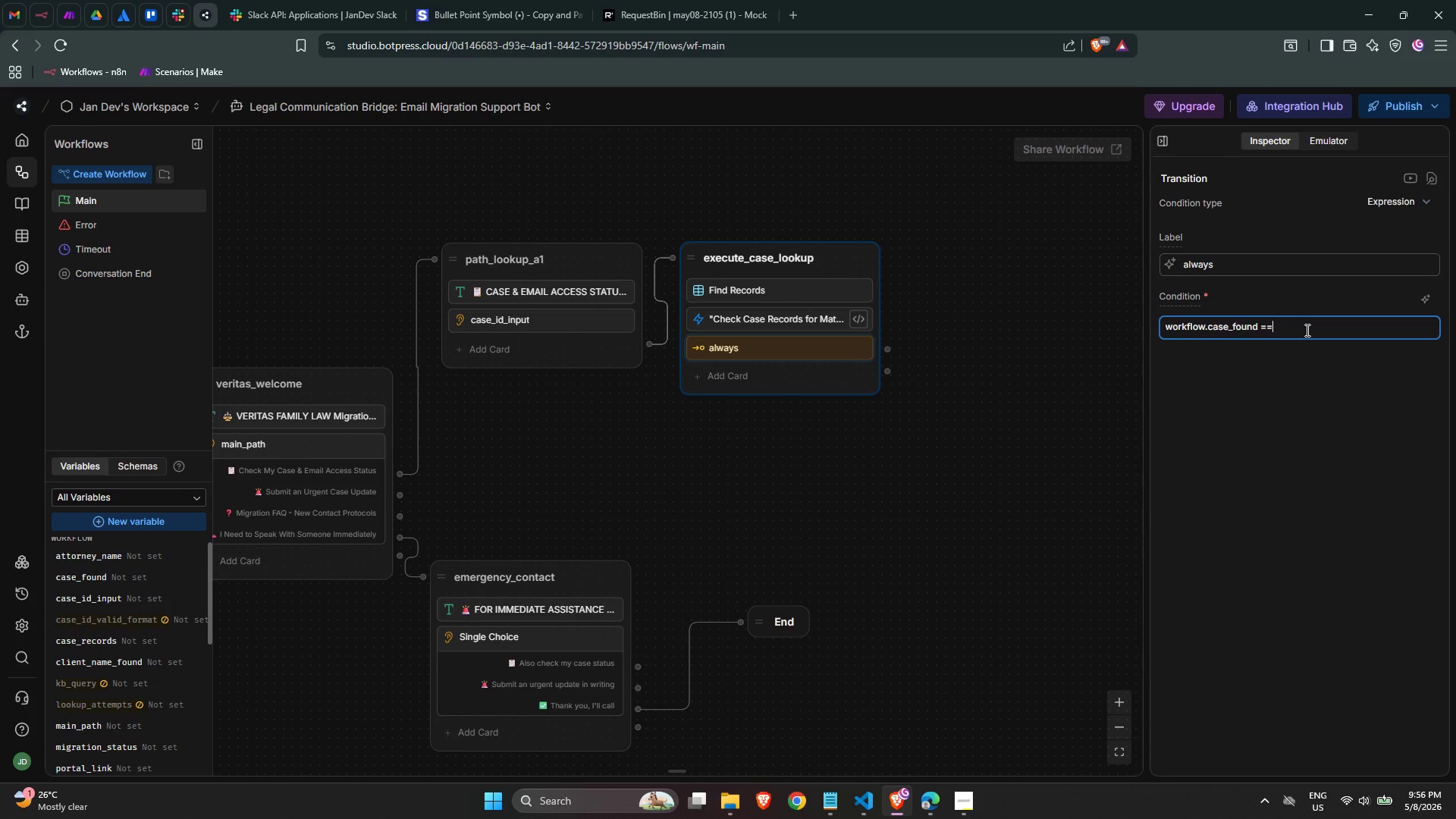 
key(Backspace)
 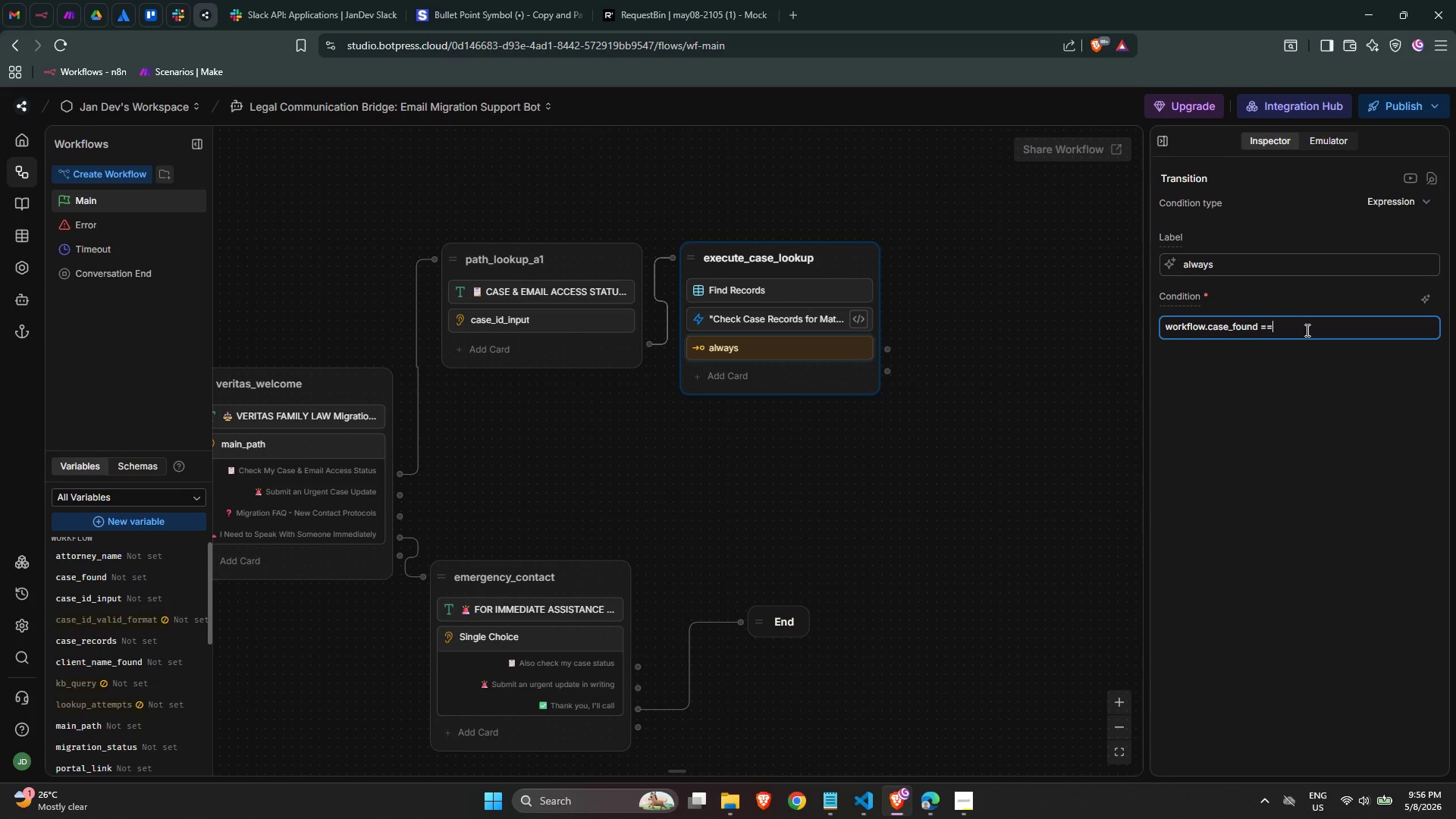 
key(Backspace)
 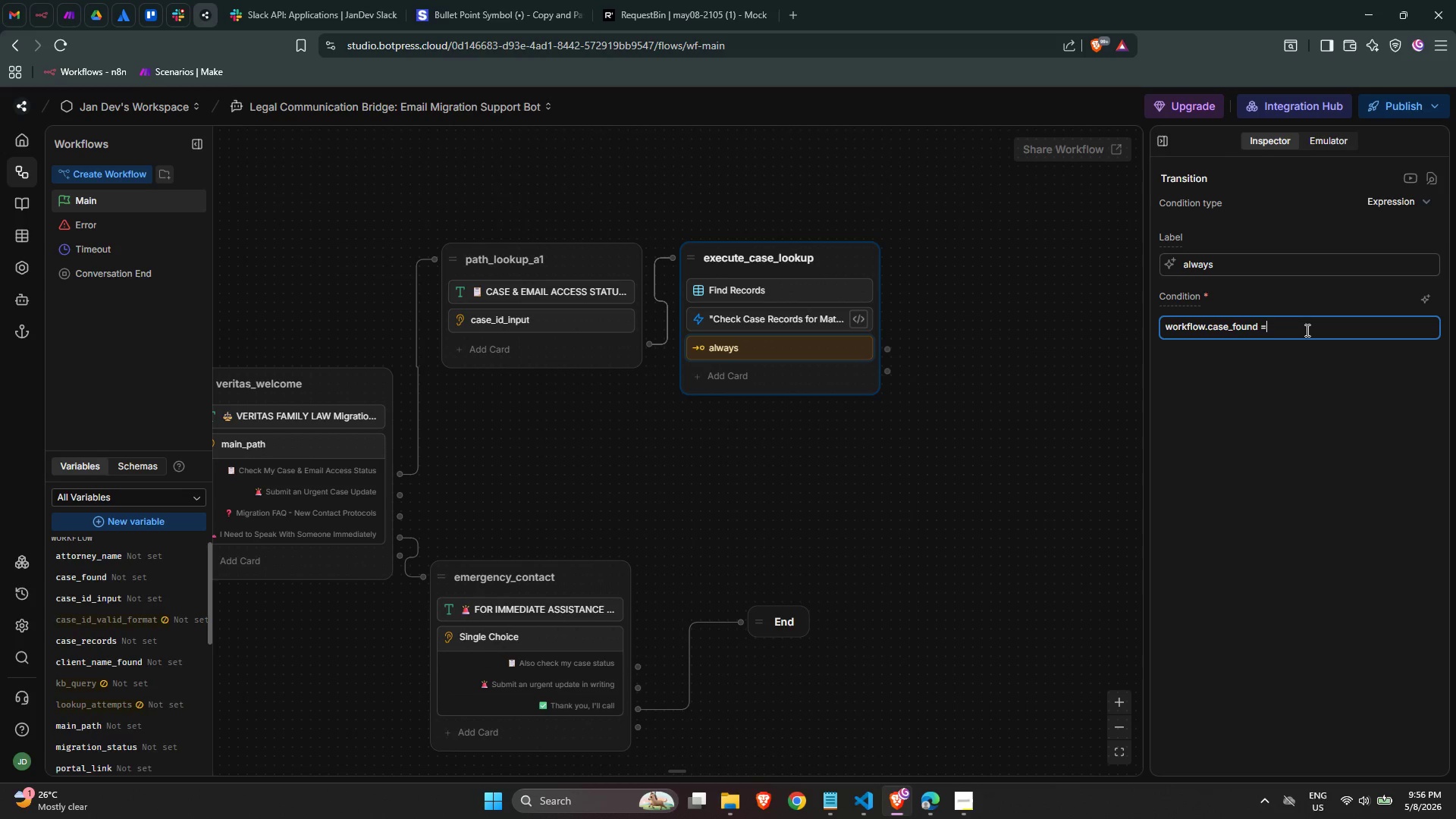 
key(Backspace)
 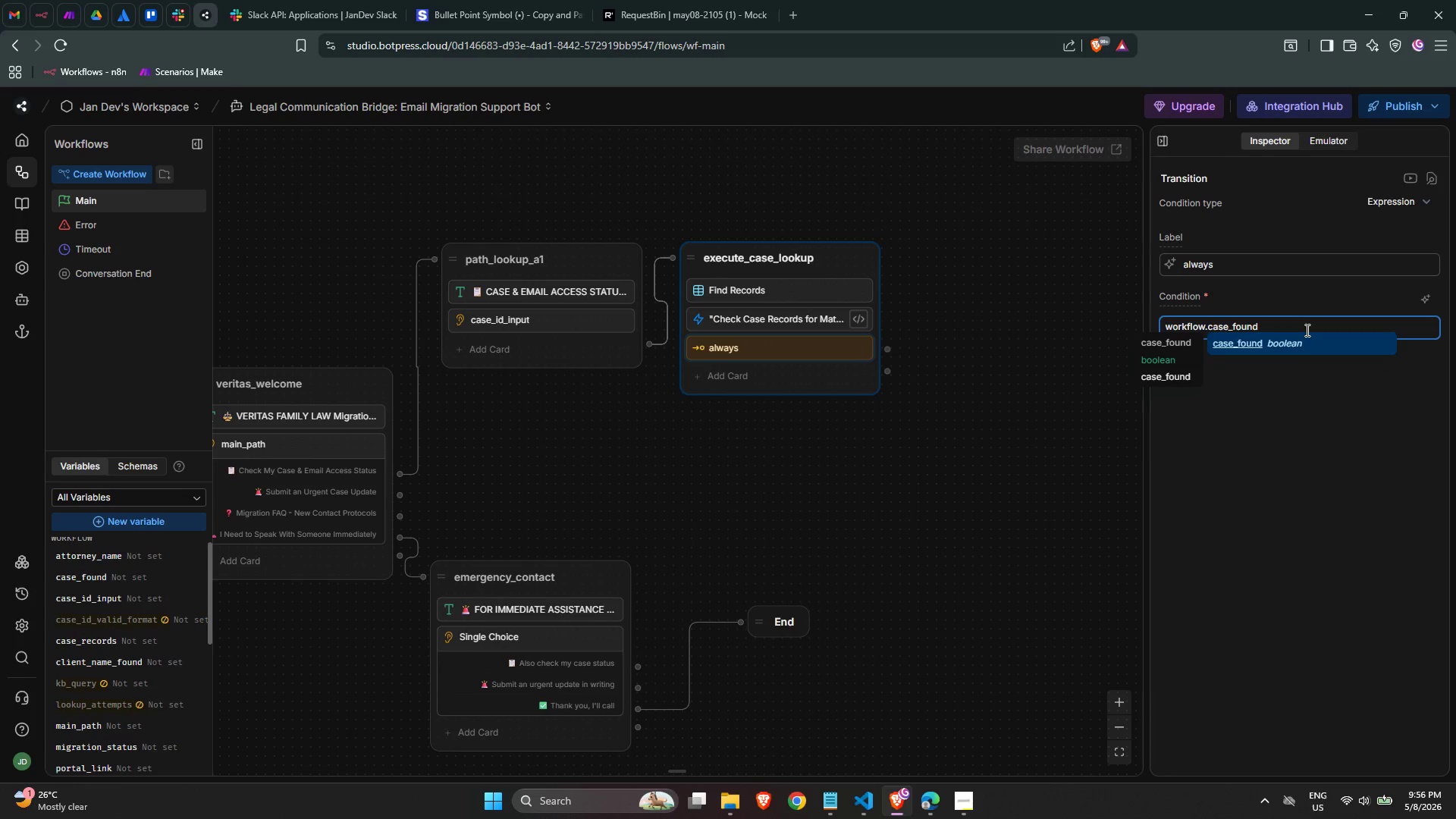 
key(Control+ArrowLeft)
 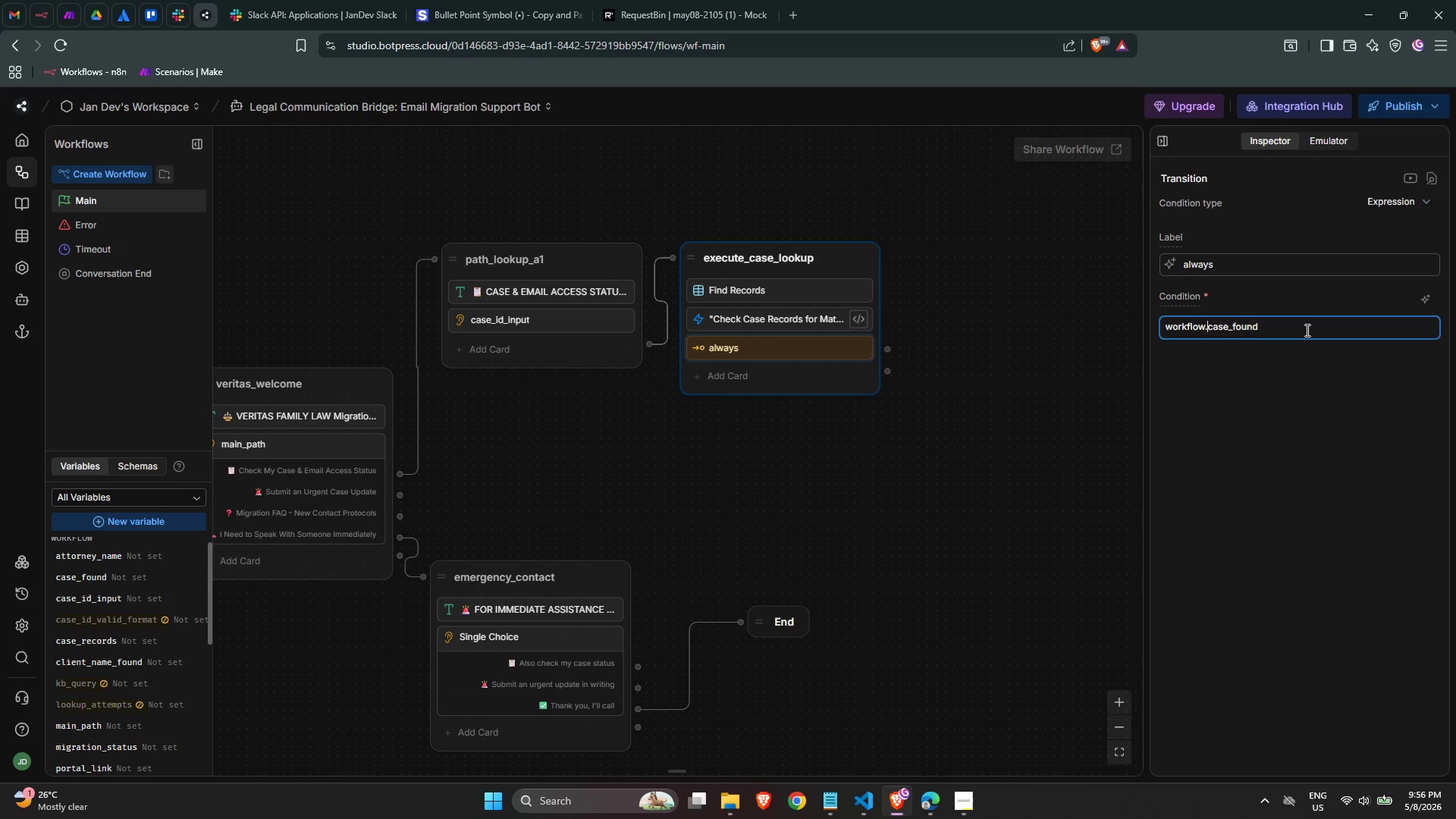 
key(Control+ArrowLeft)
 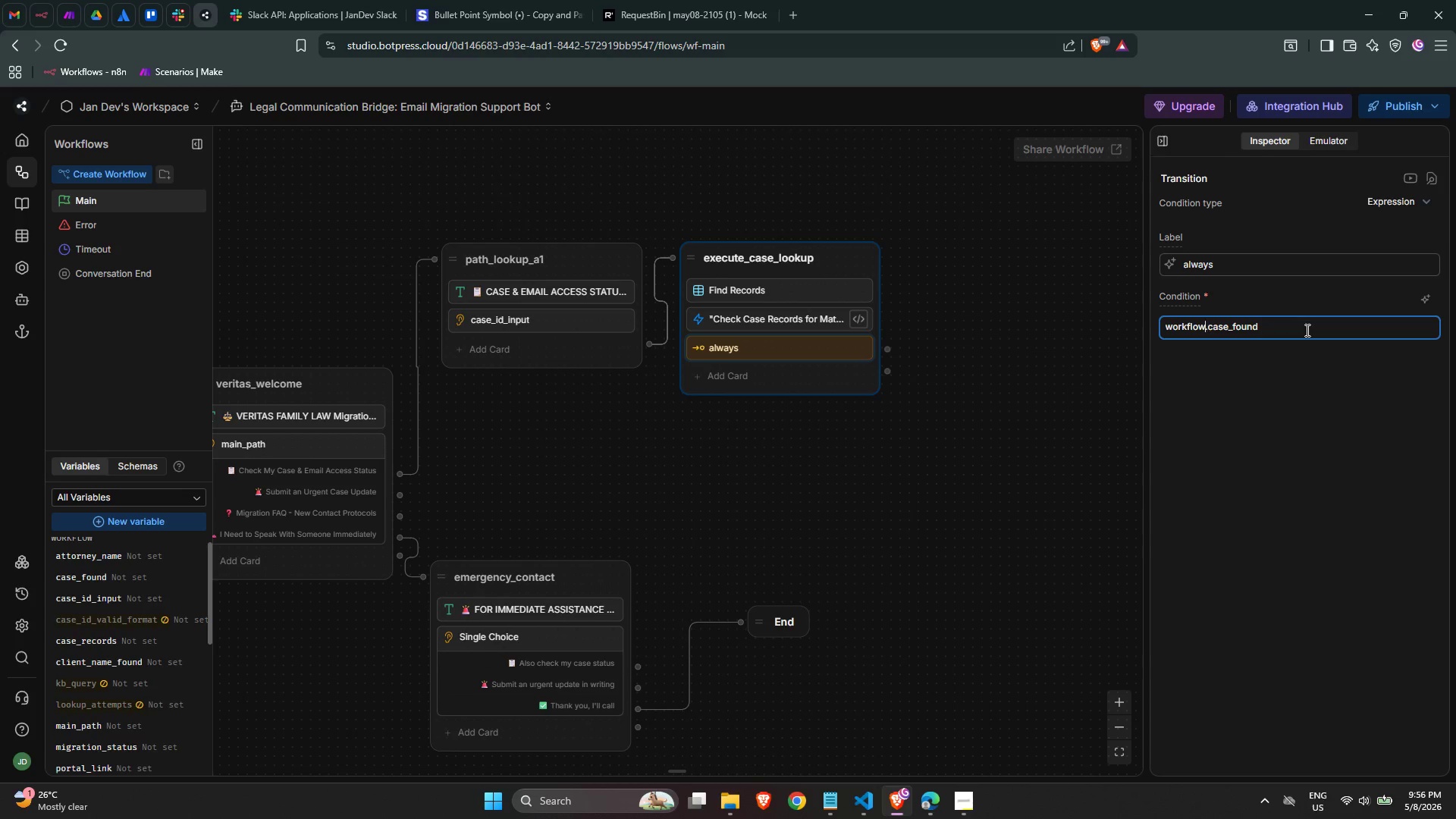 
key(Control+ArrowLeft)
 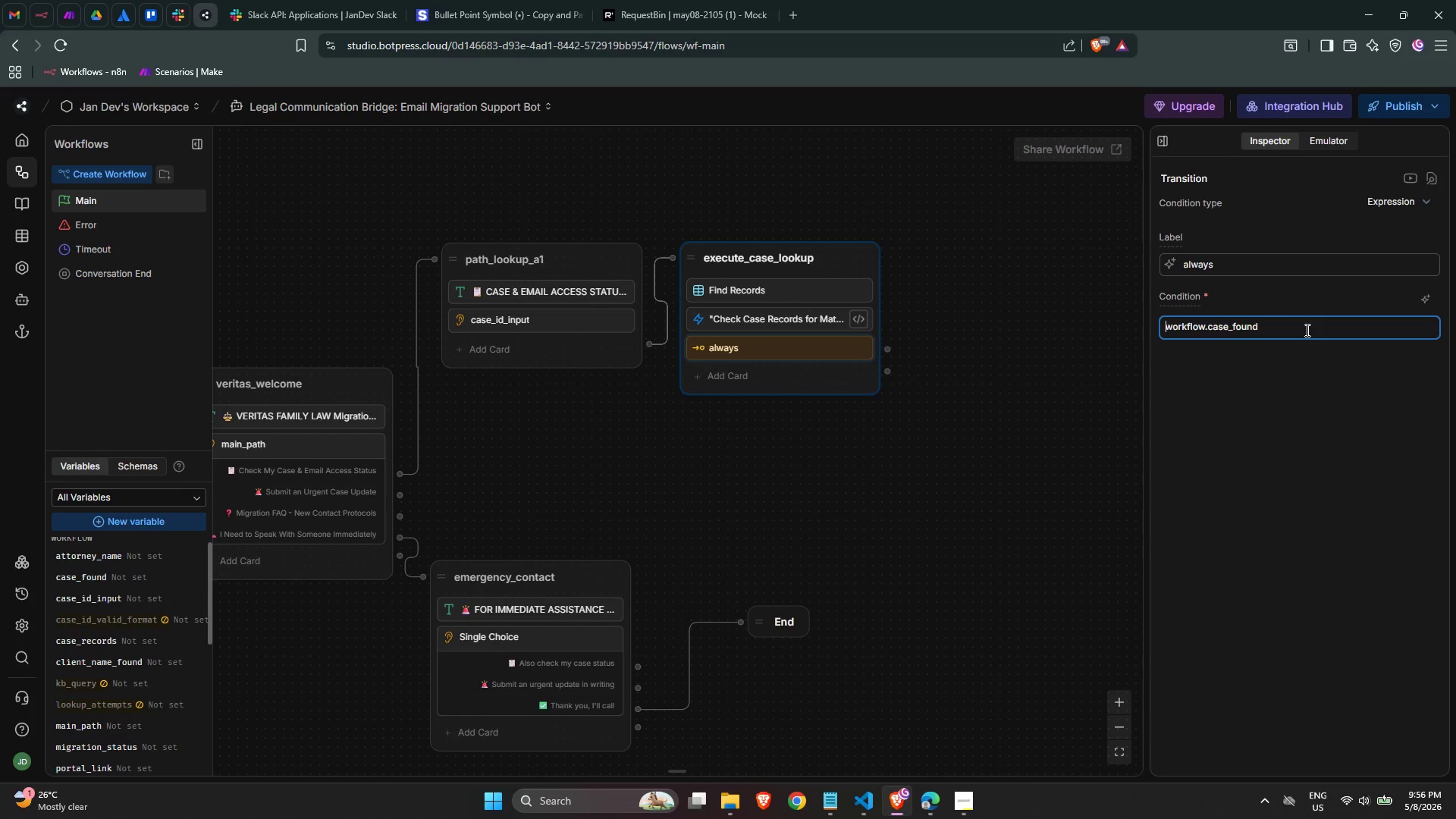 
key(Control+ArrowLeft)
 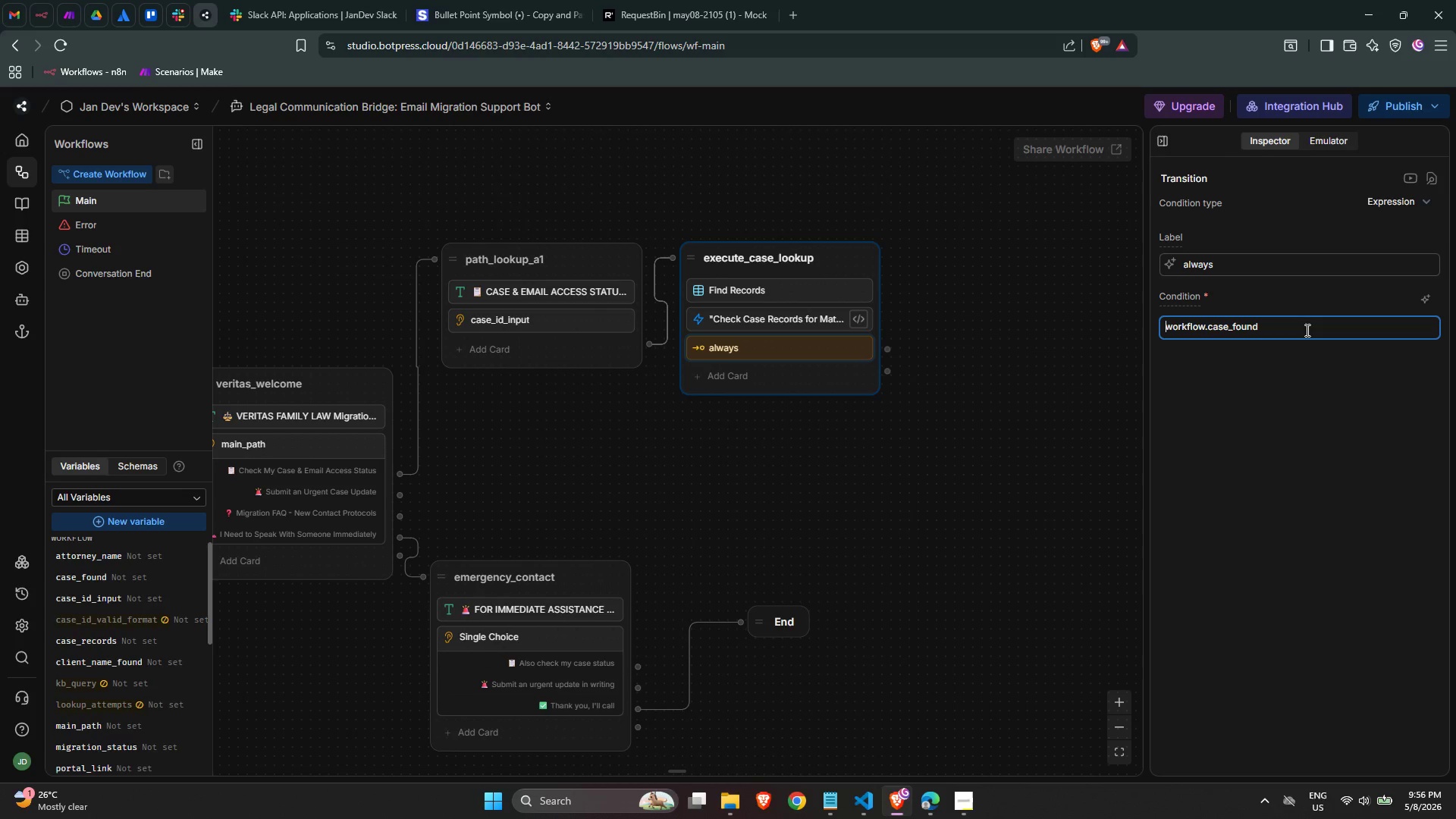 
key(Control+ArrowLeft)
 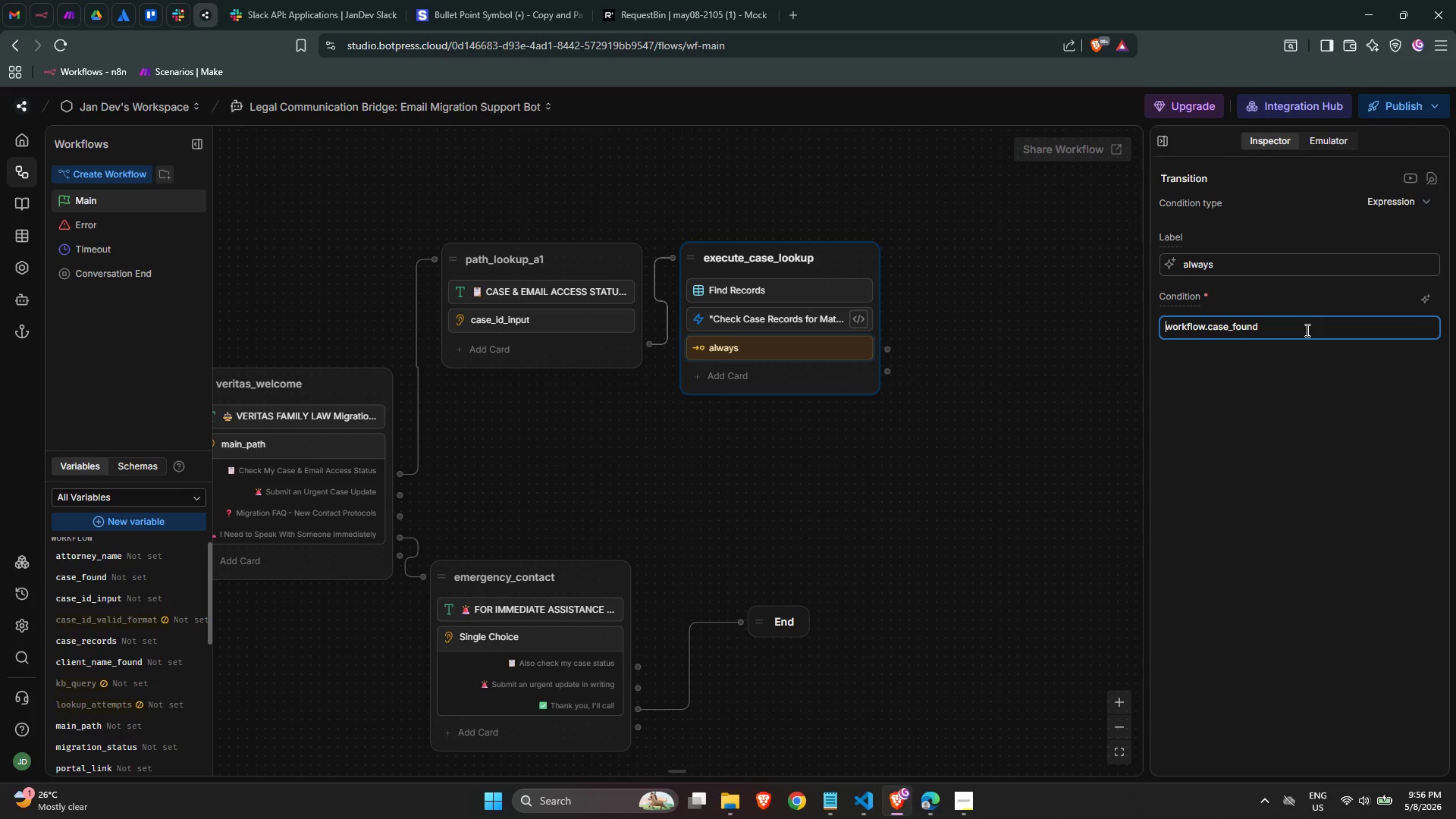 
key(Shift+1)
 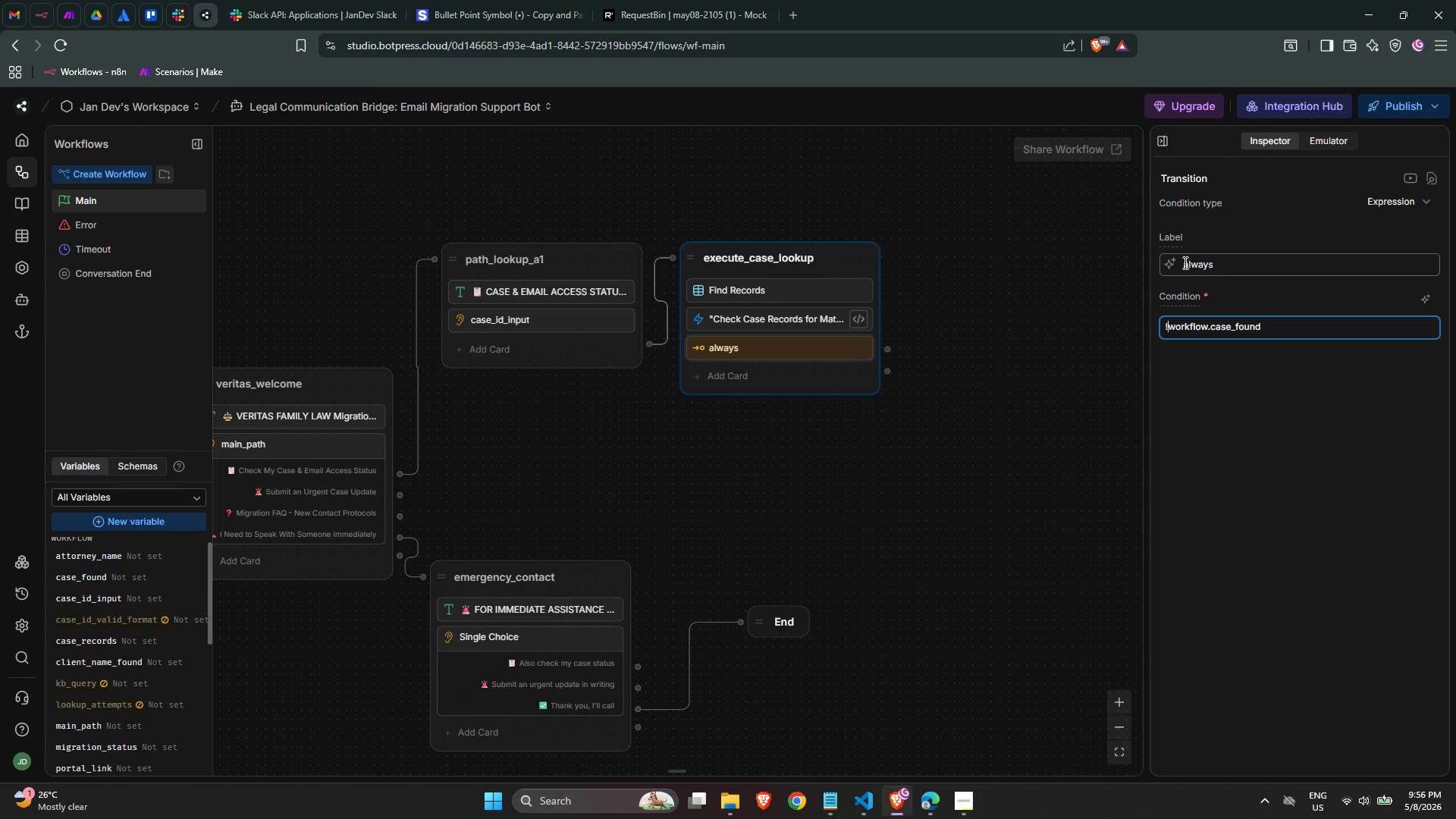 
double_click([1192, 259])
 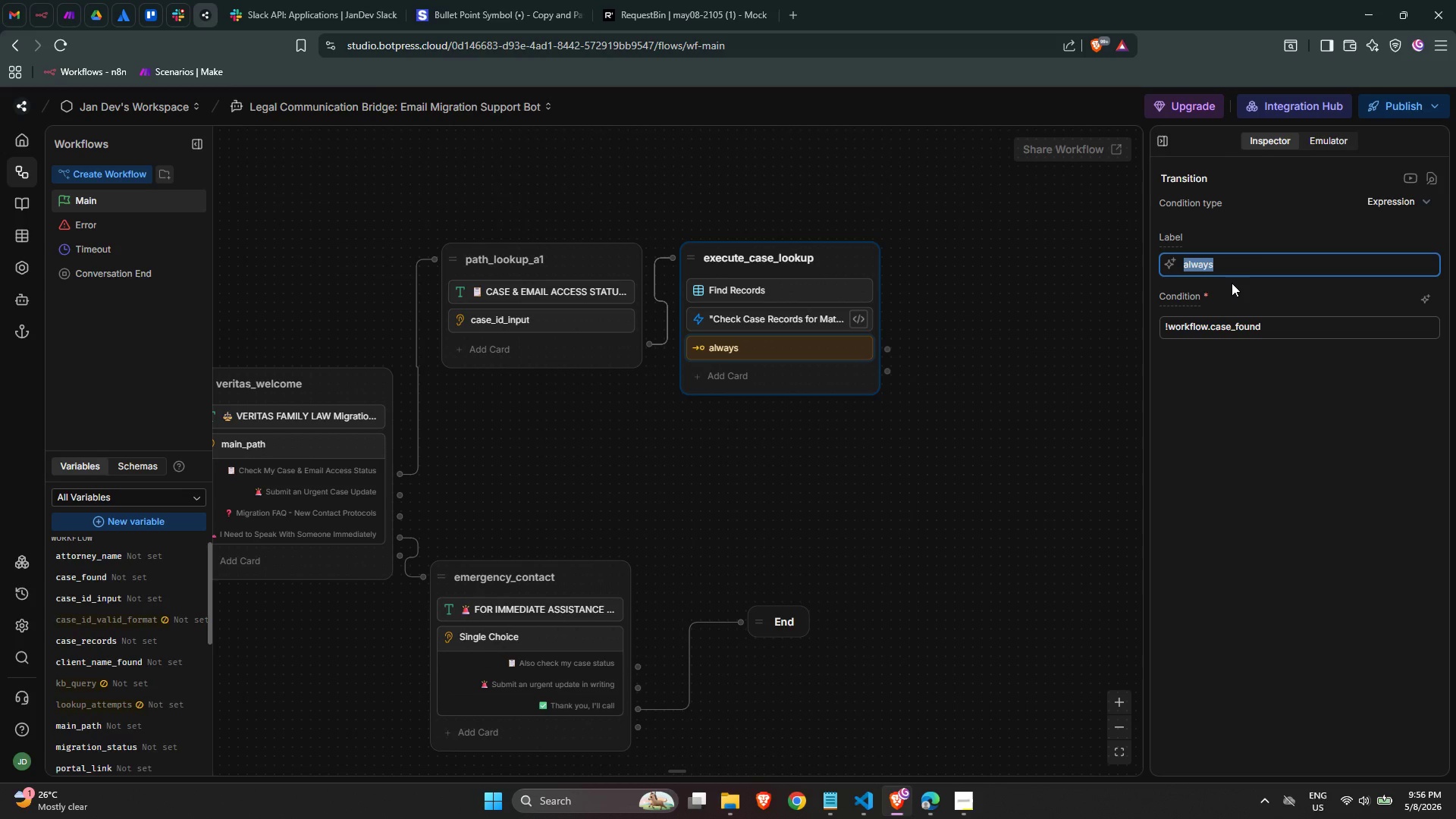 
type(case_not_found)
 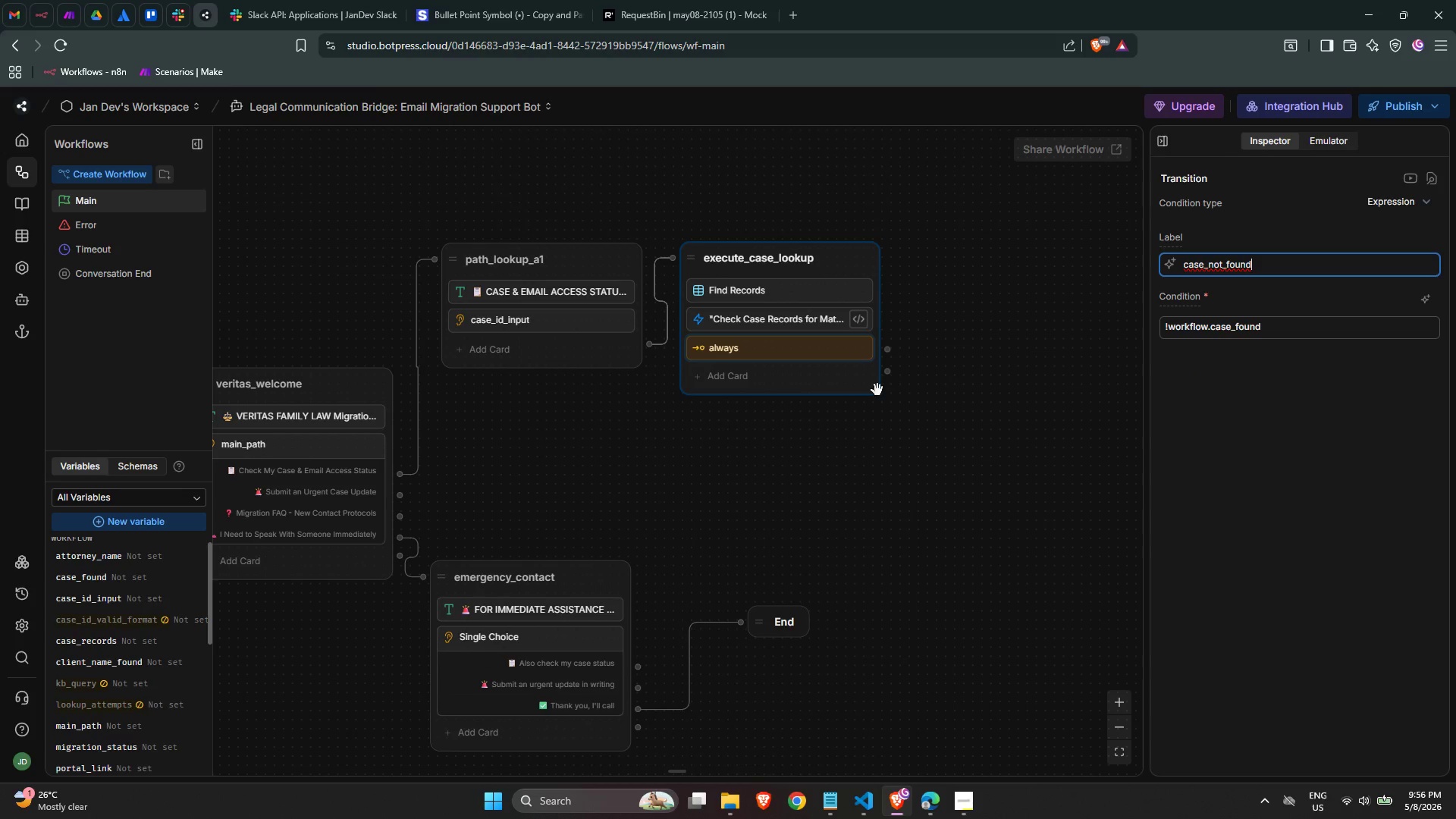 
left_click([1239, 426])
 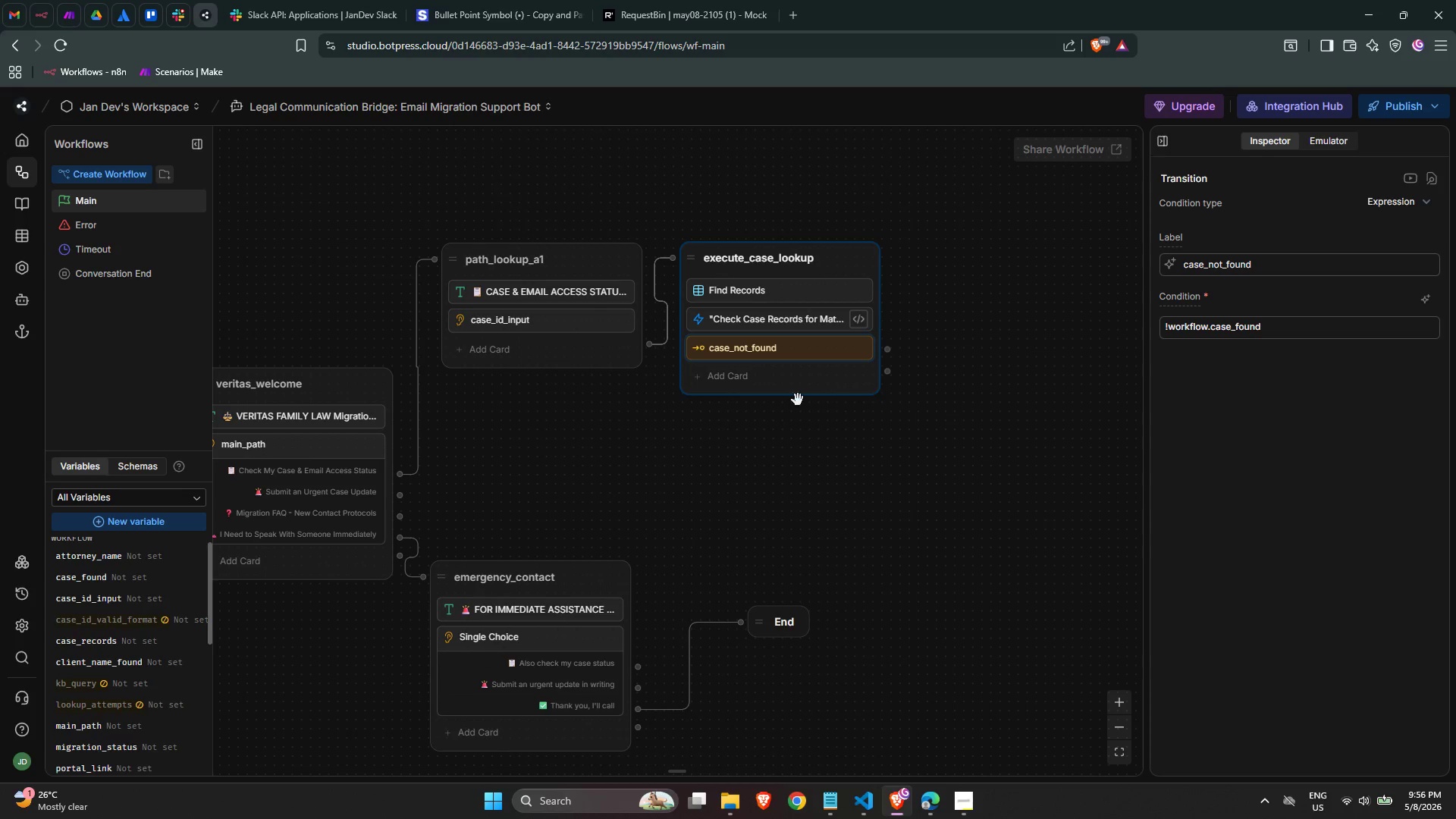 
left_click([771, 379])
 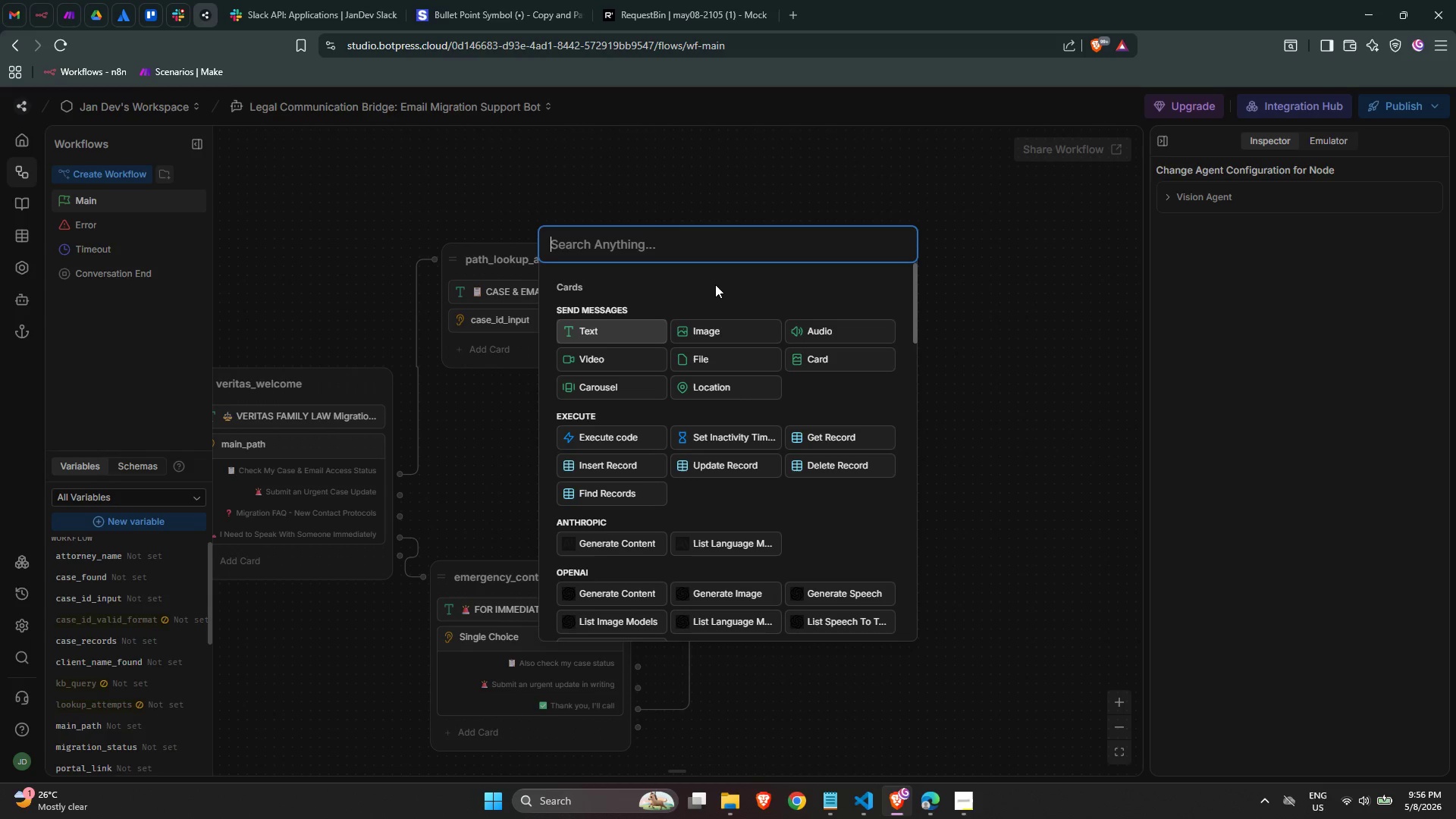 
wait(23.31)
 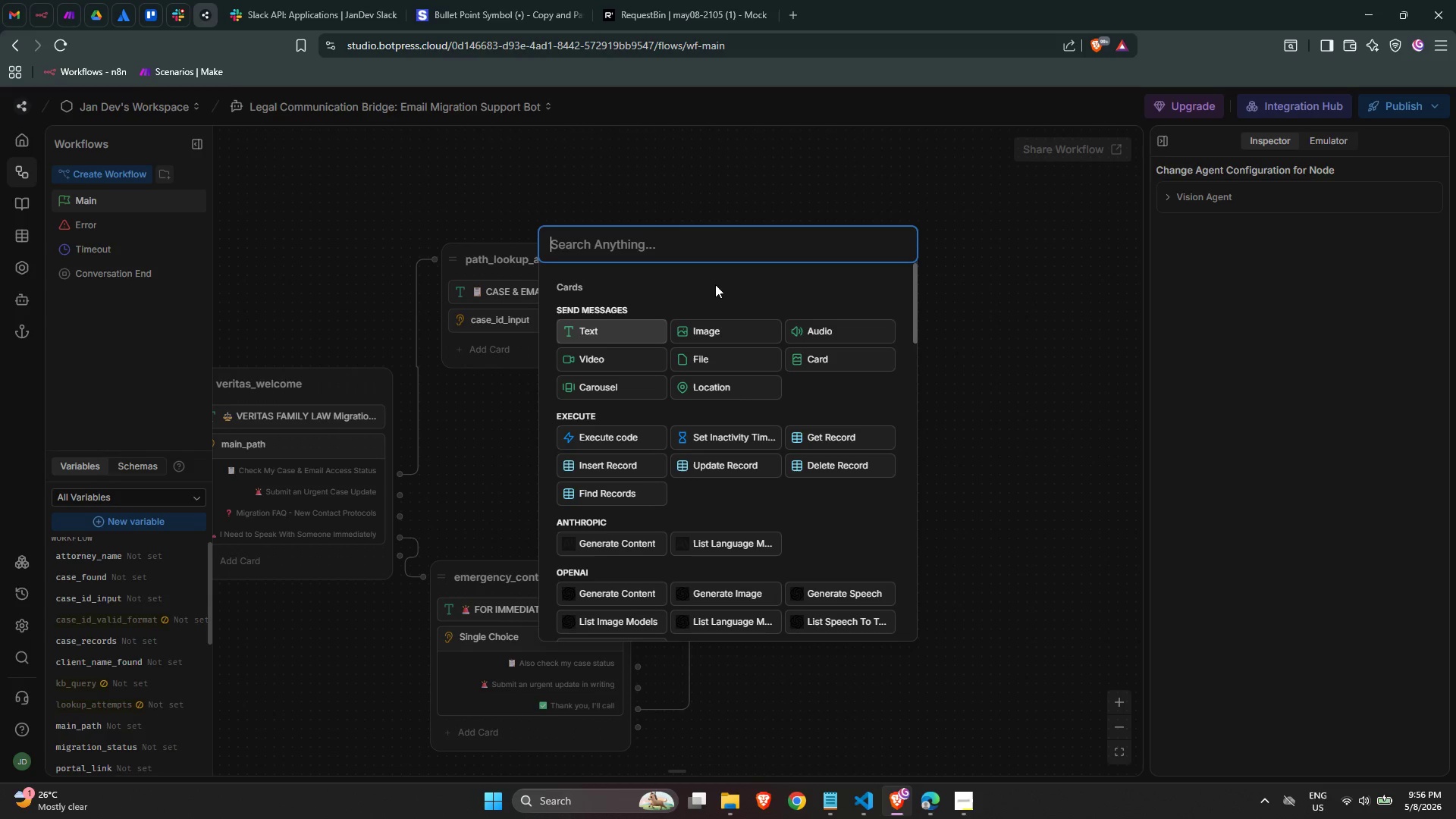 
left_click([686, 252])
 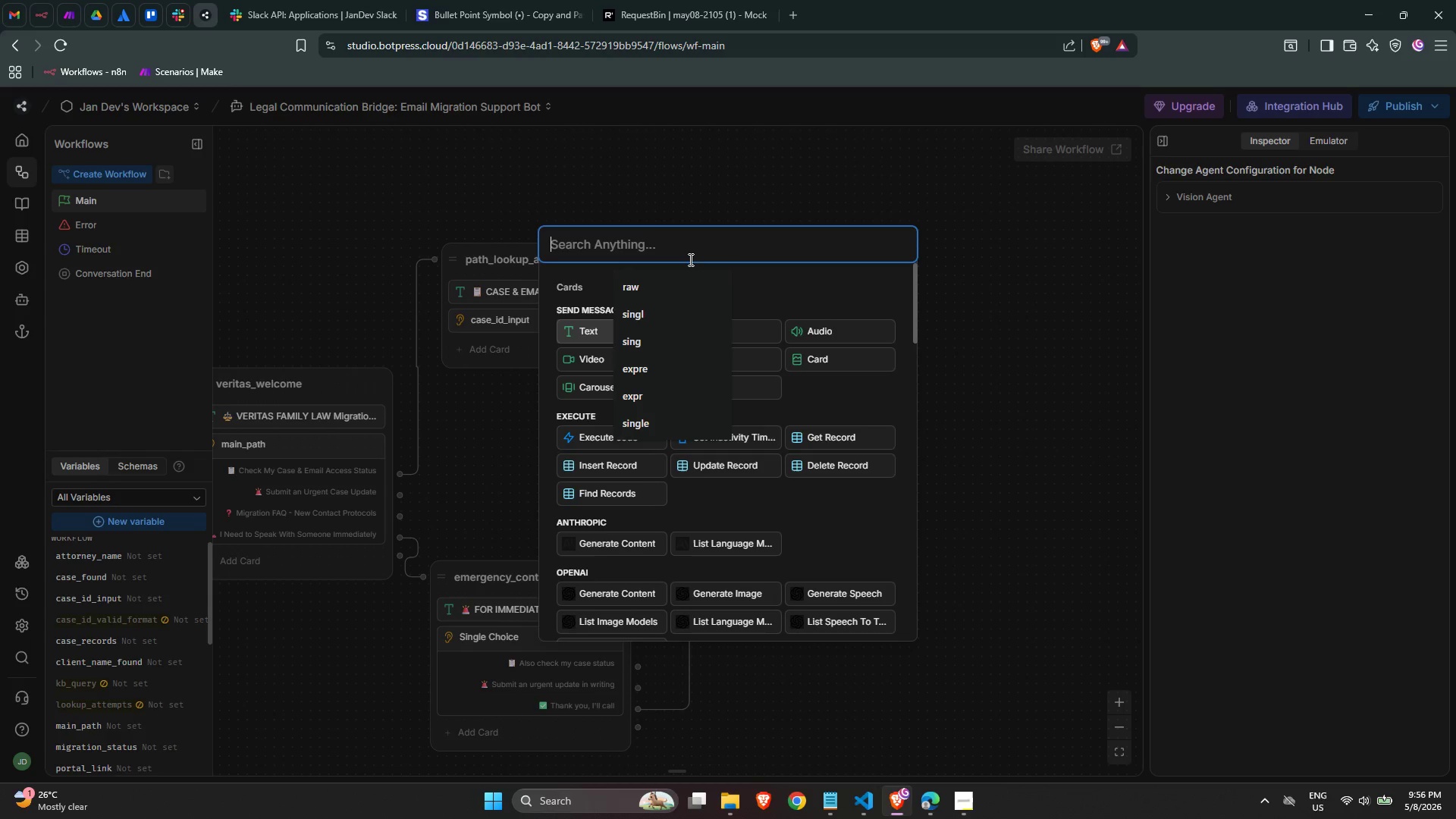 
wait(10.61)
 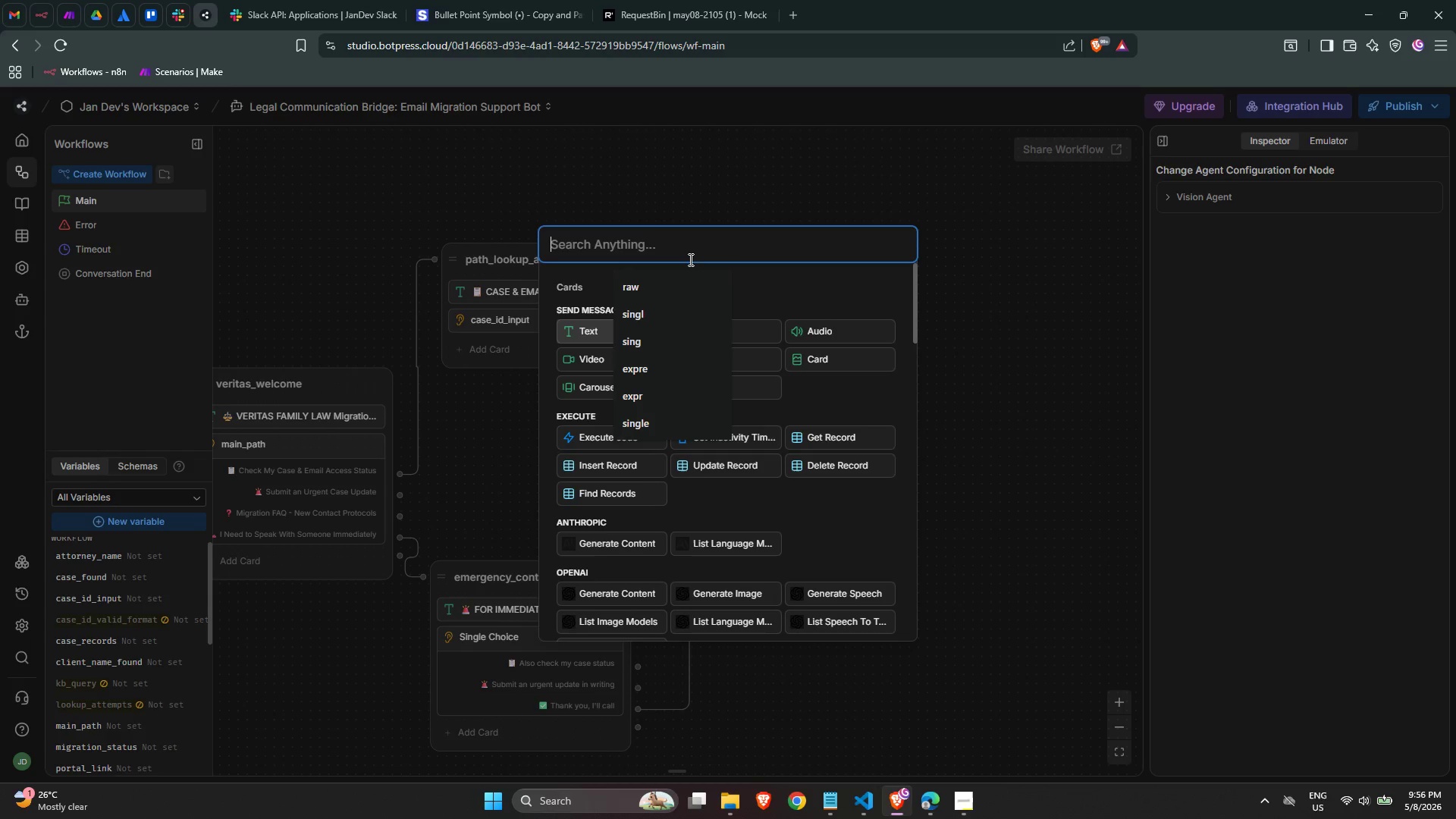 
left_click([736, 259])
 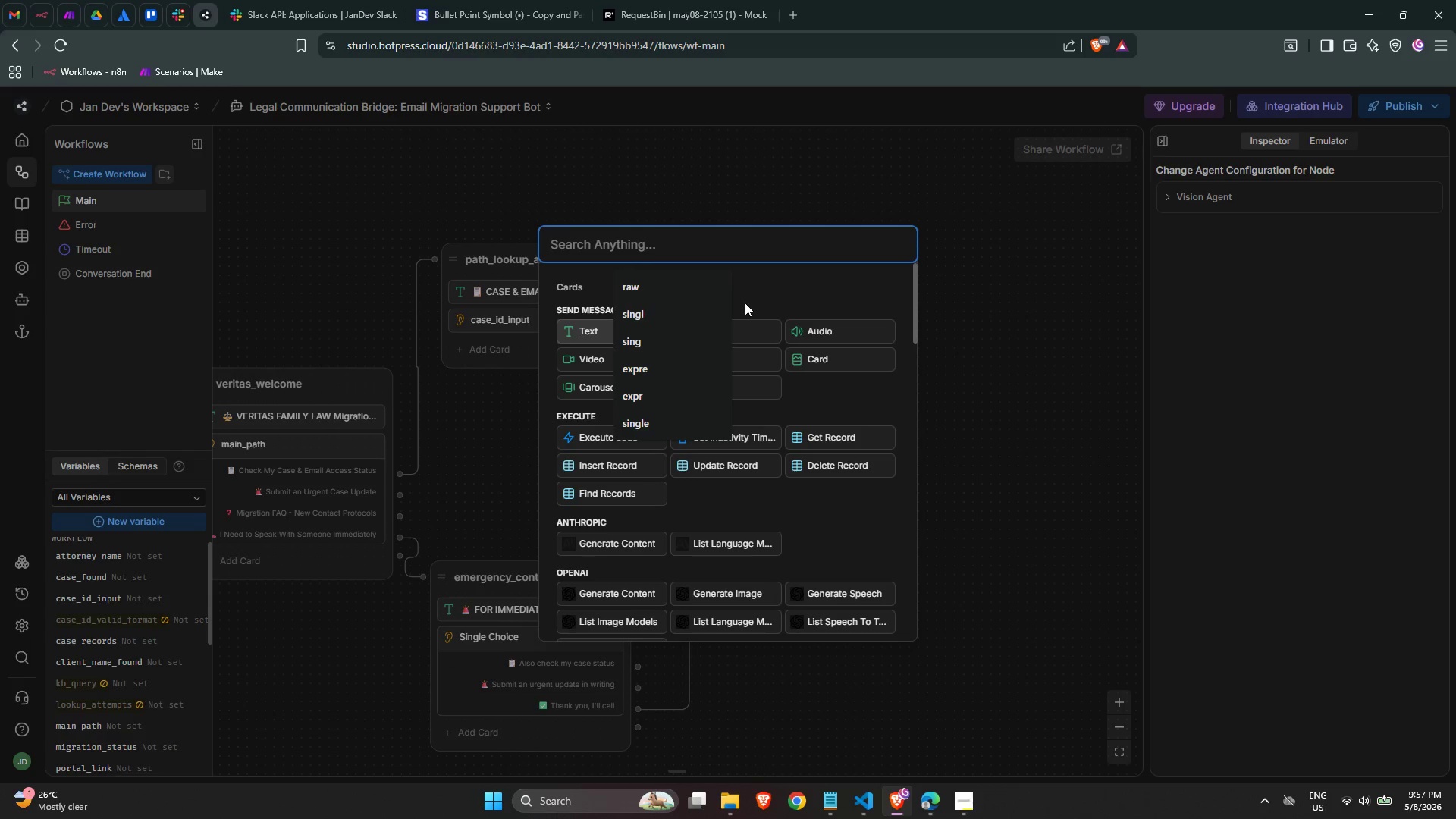 
type(ex)
 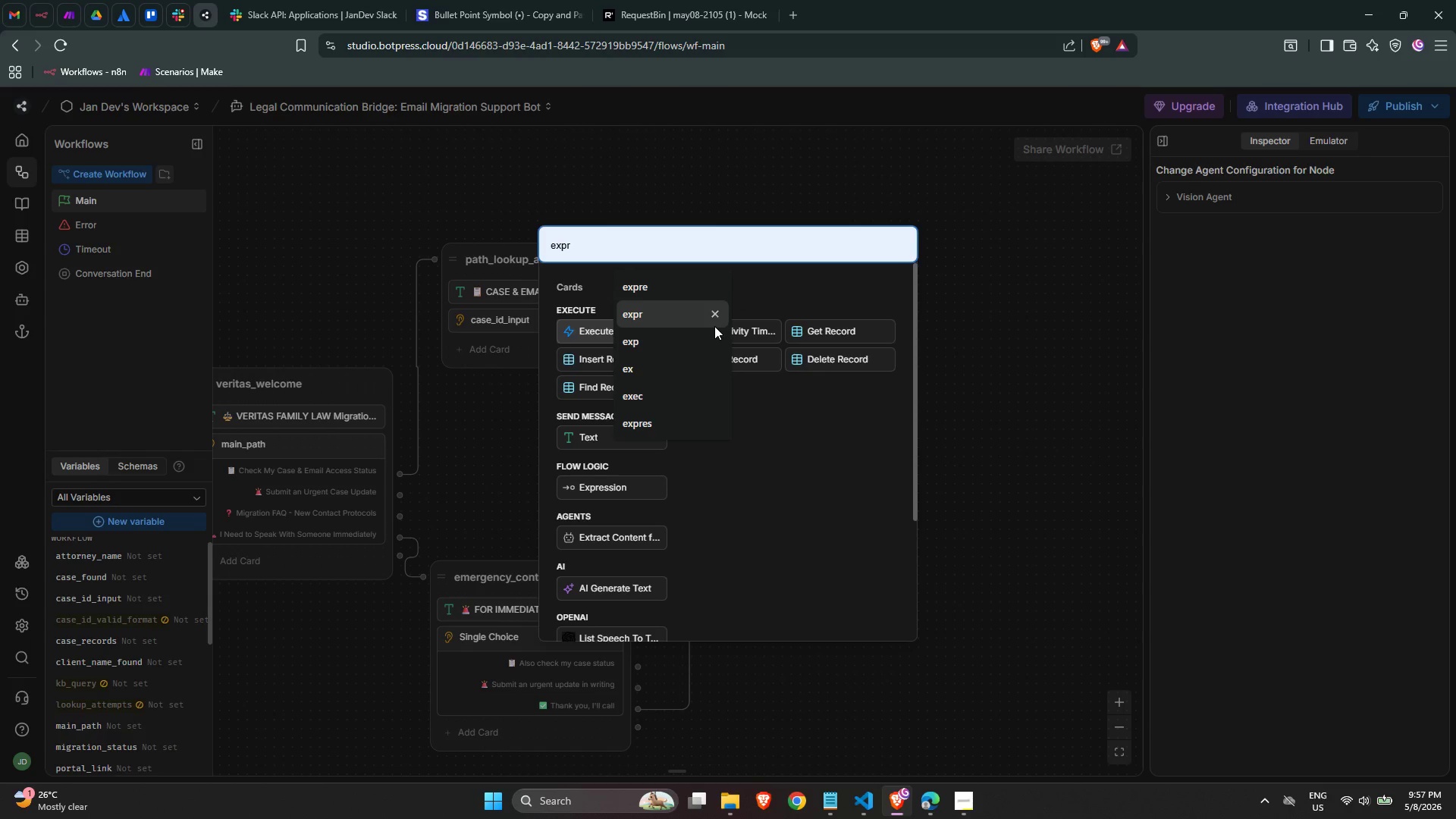 
left_click([676, 292])
 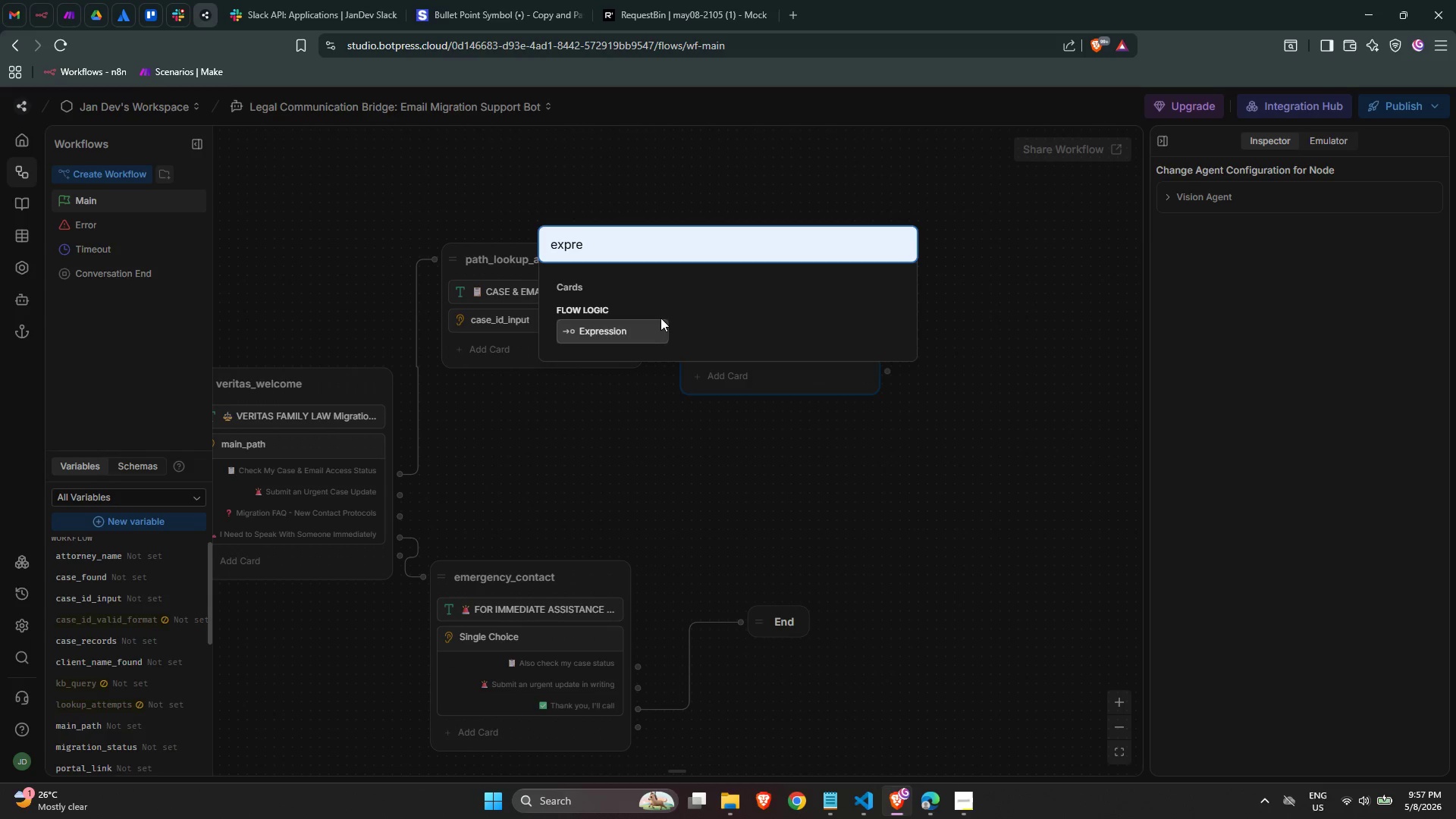 
left_click([645, 325])
 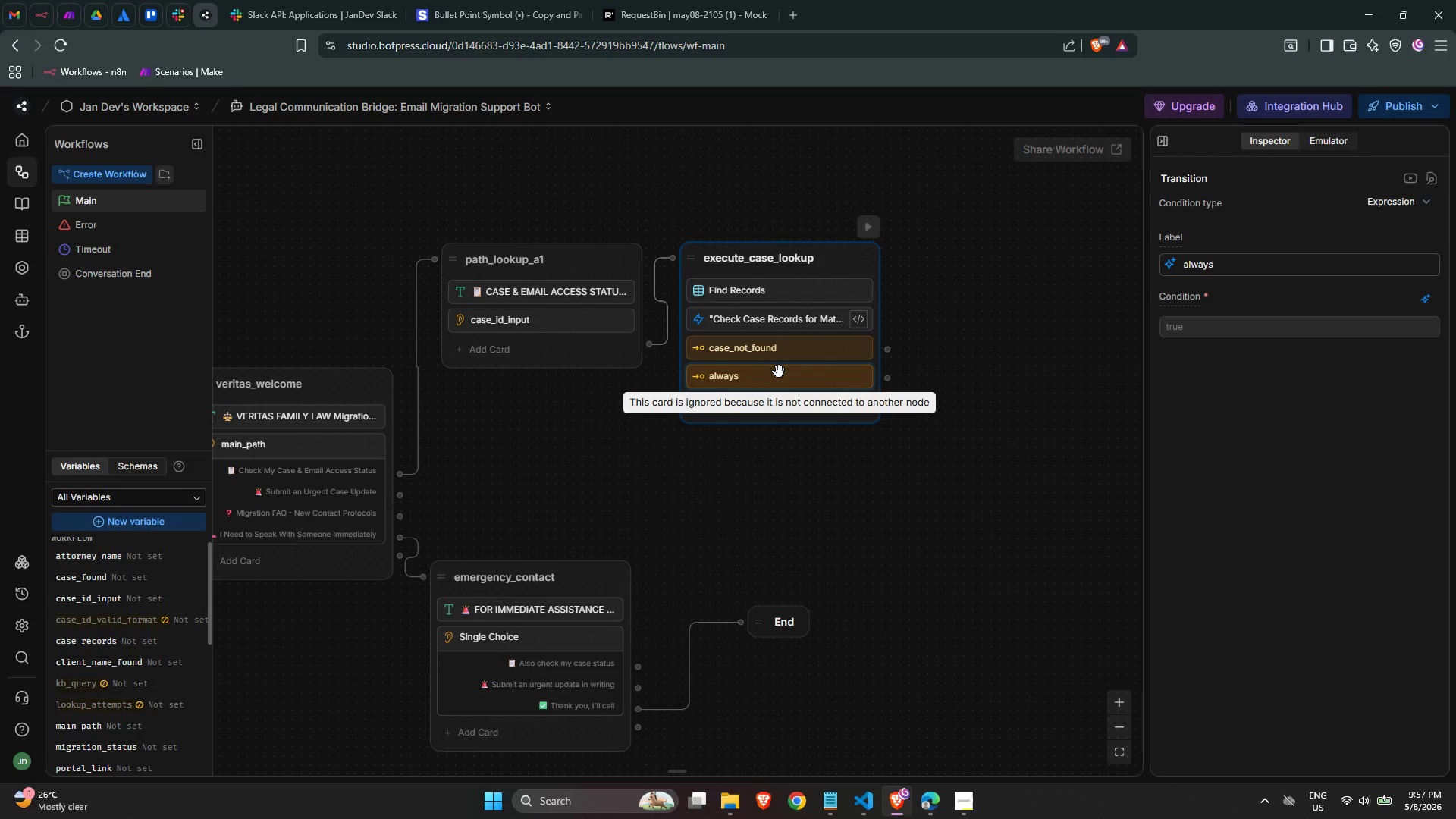 
wait(6.83)
 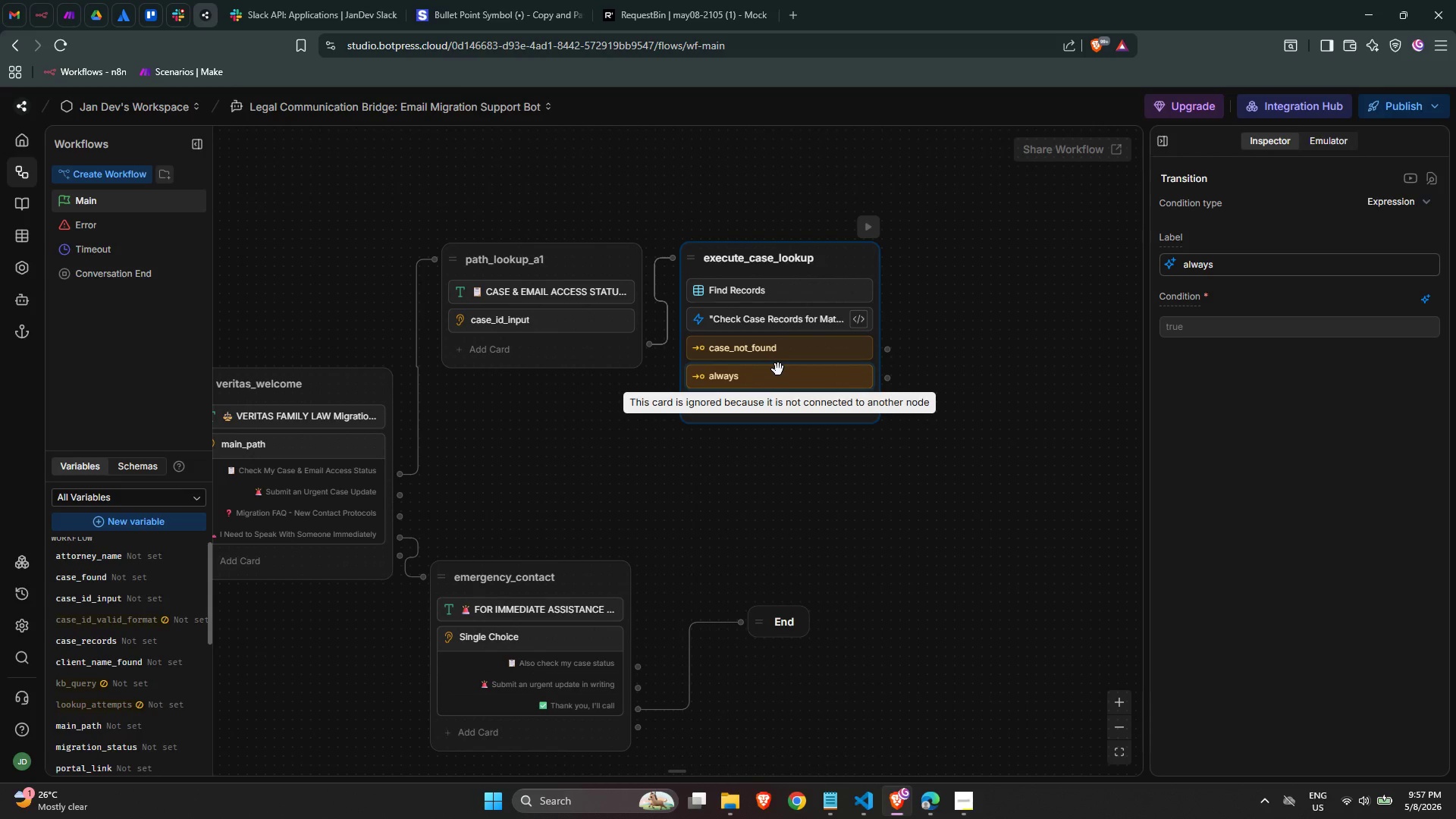 
left_click([1425, 300])
 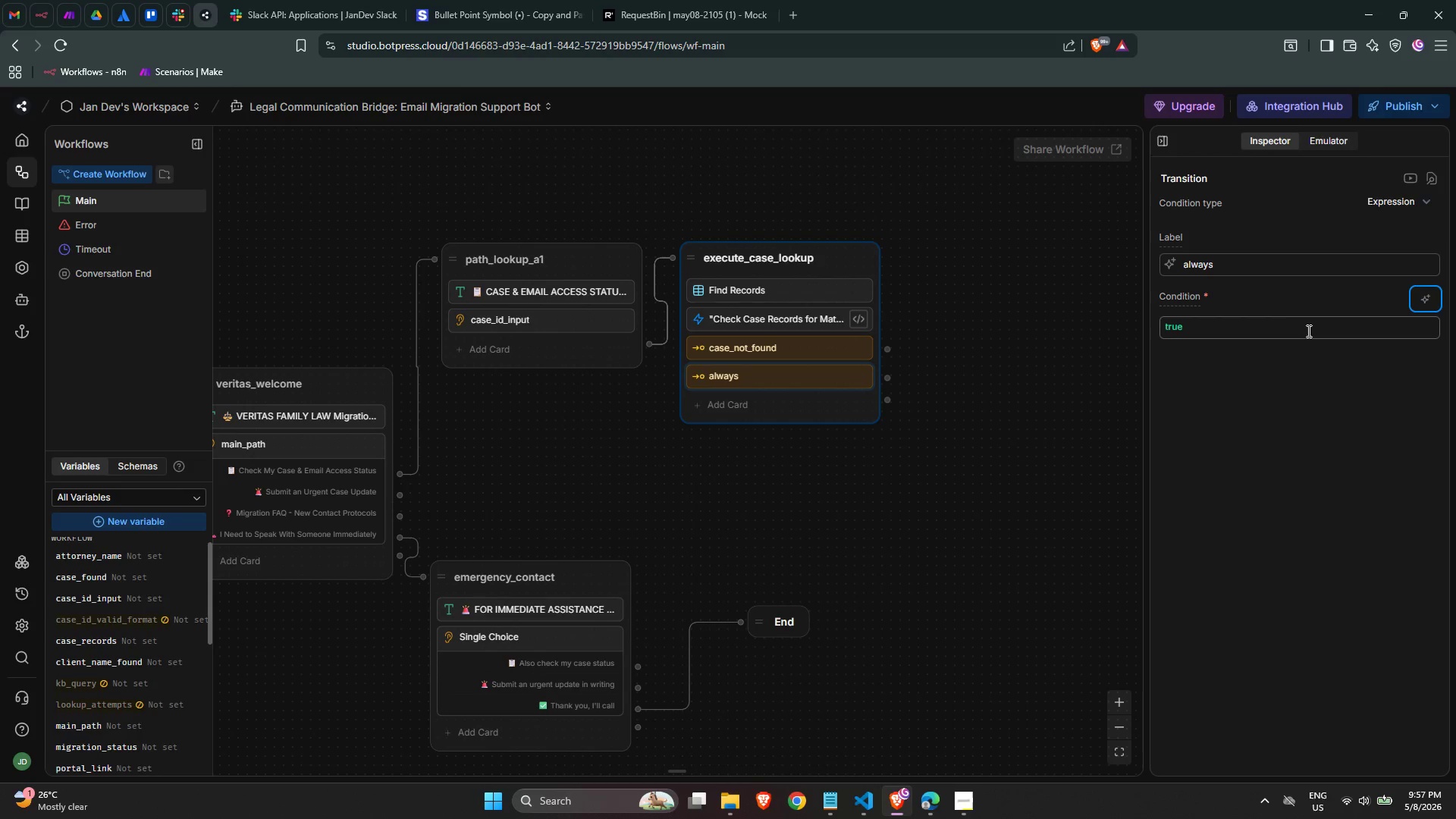 
left_click([1296, 330])
 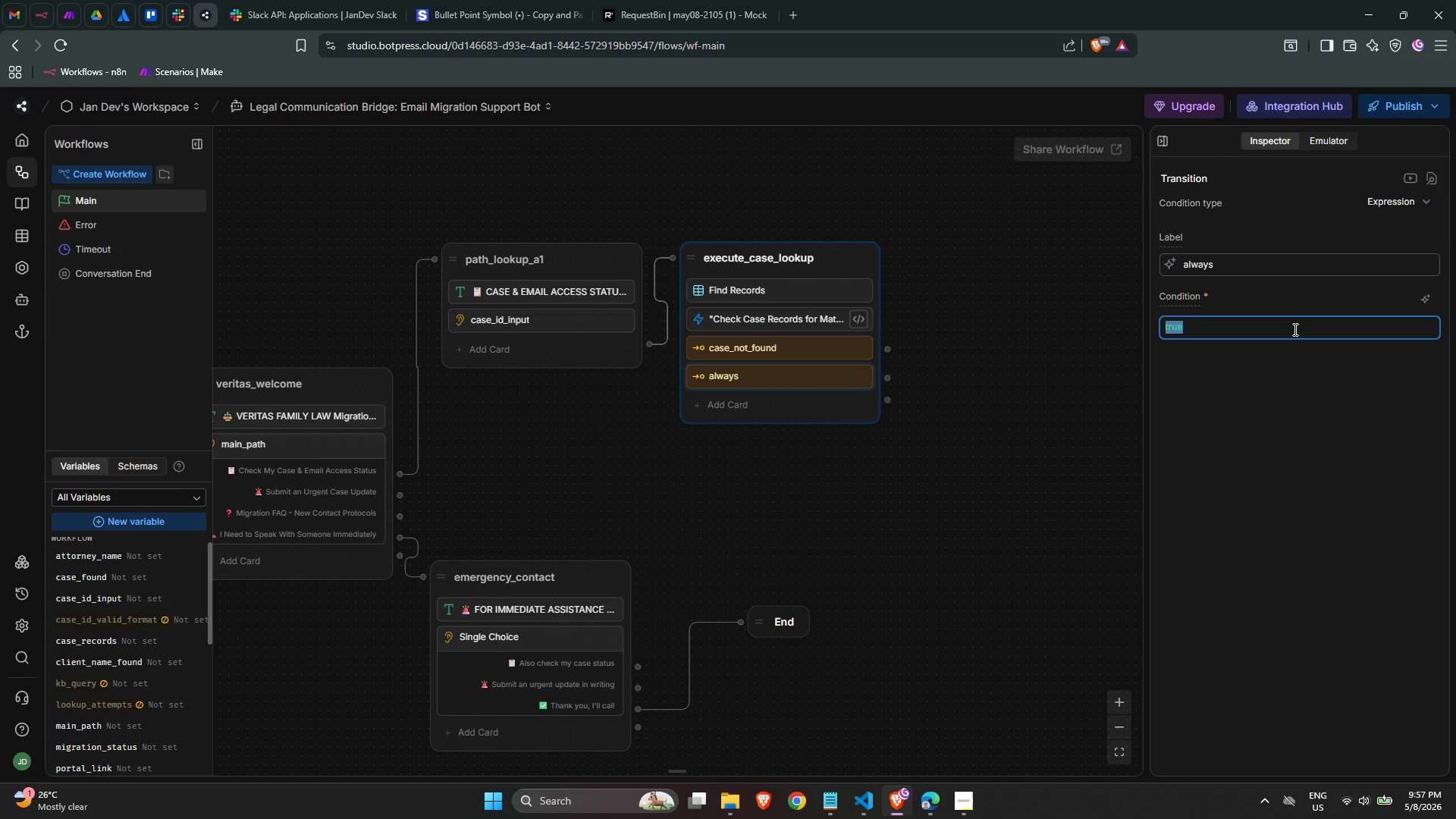 
wait(31.03)
 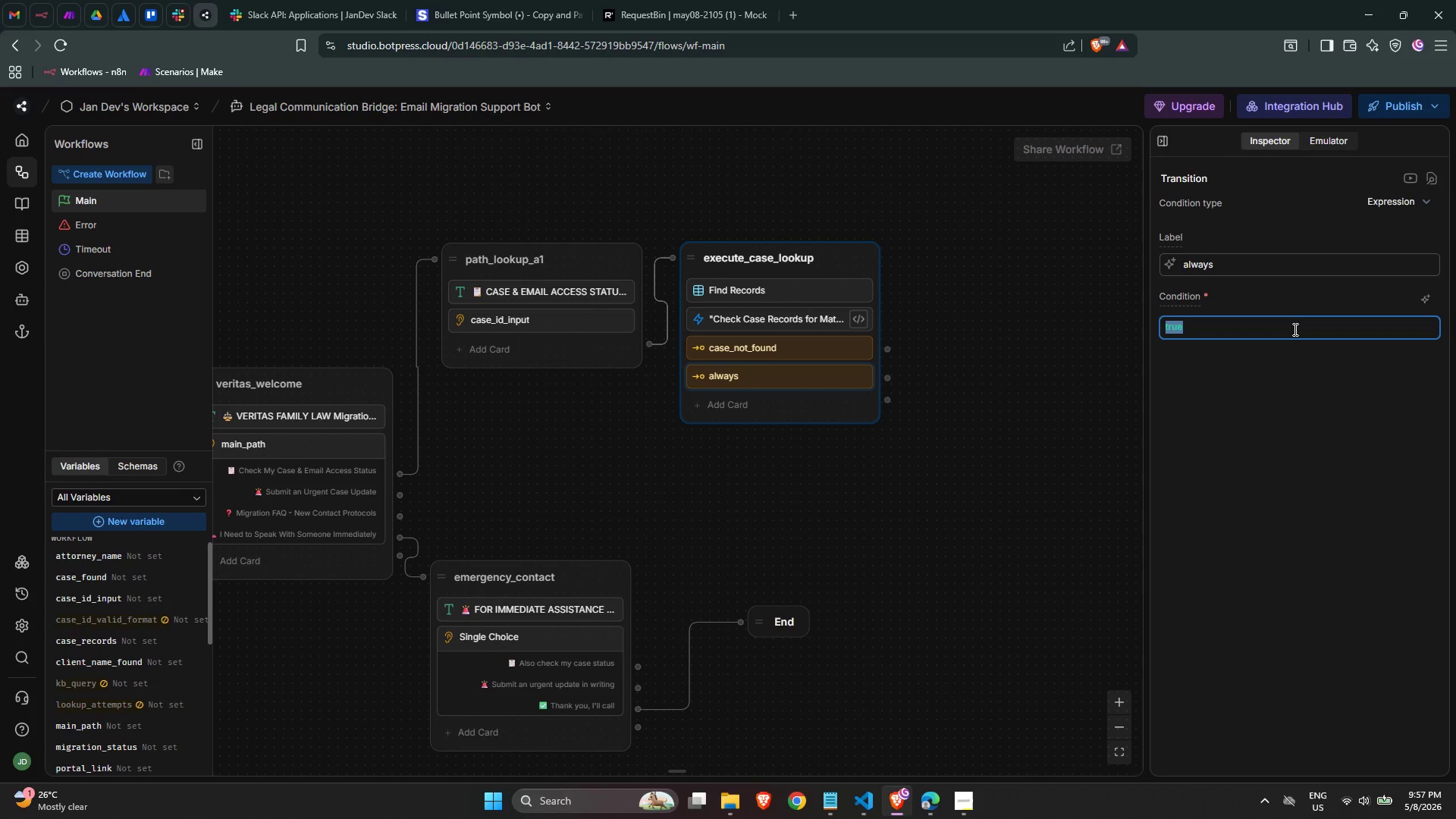 
left_click([857, 806])
 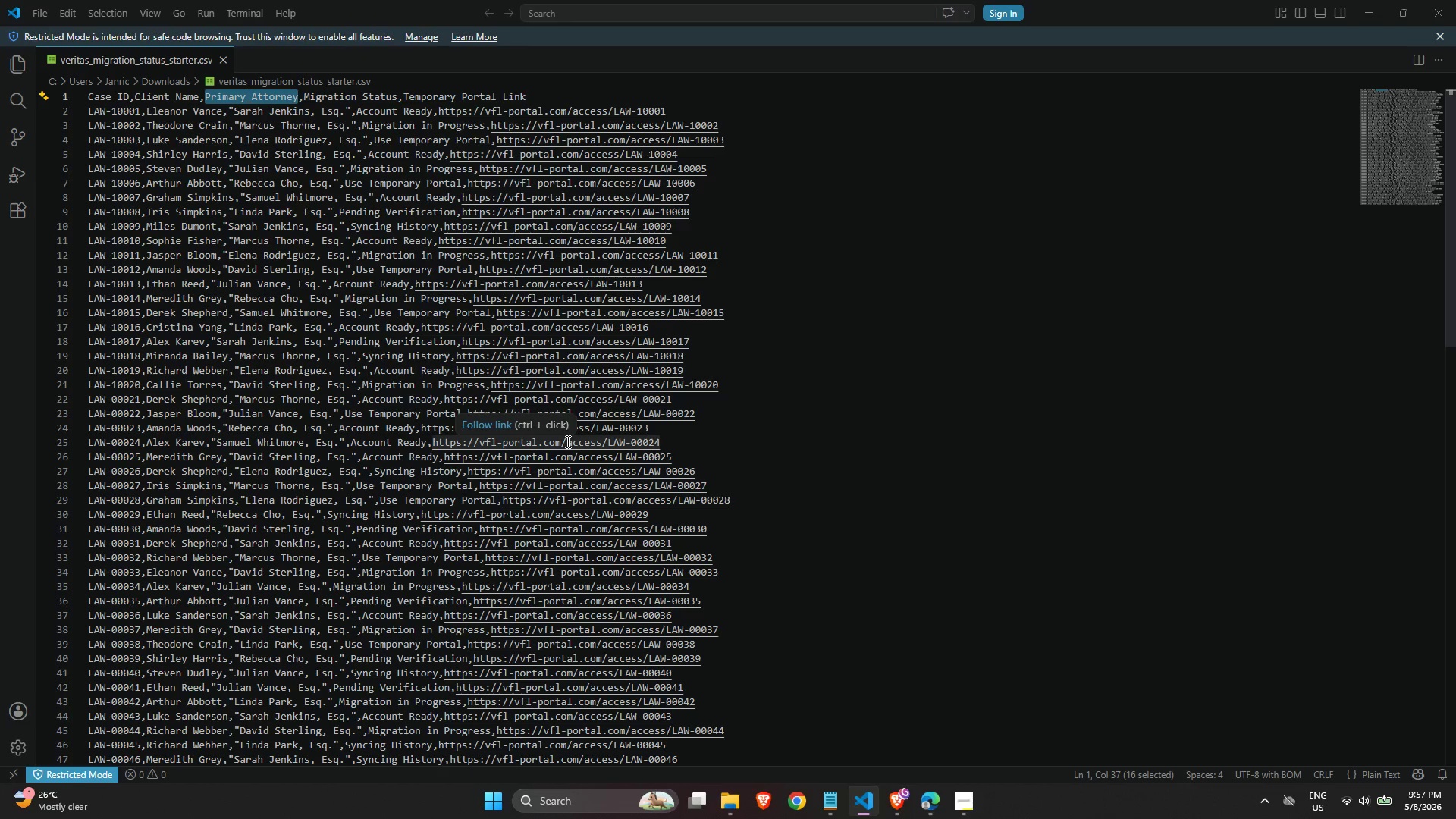 
wait(6.23)
 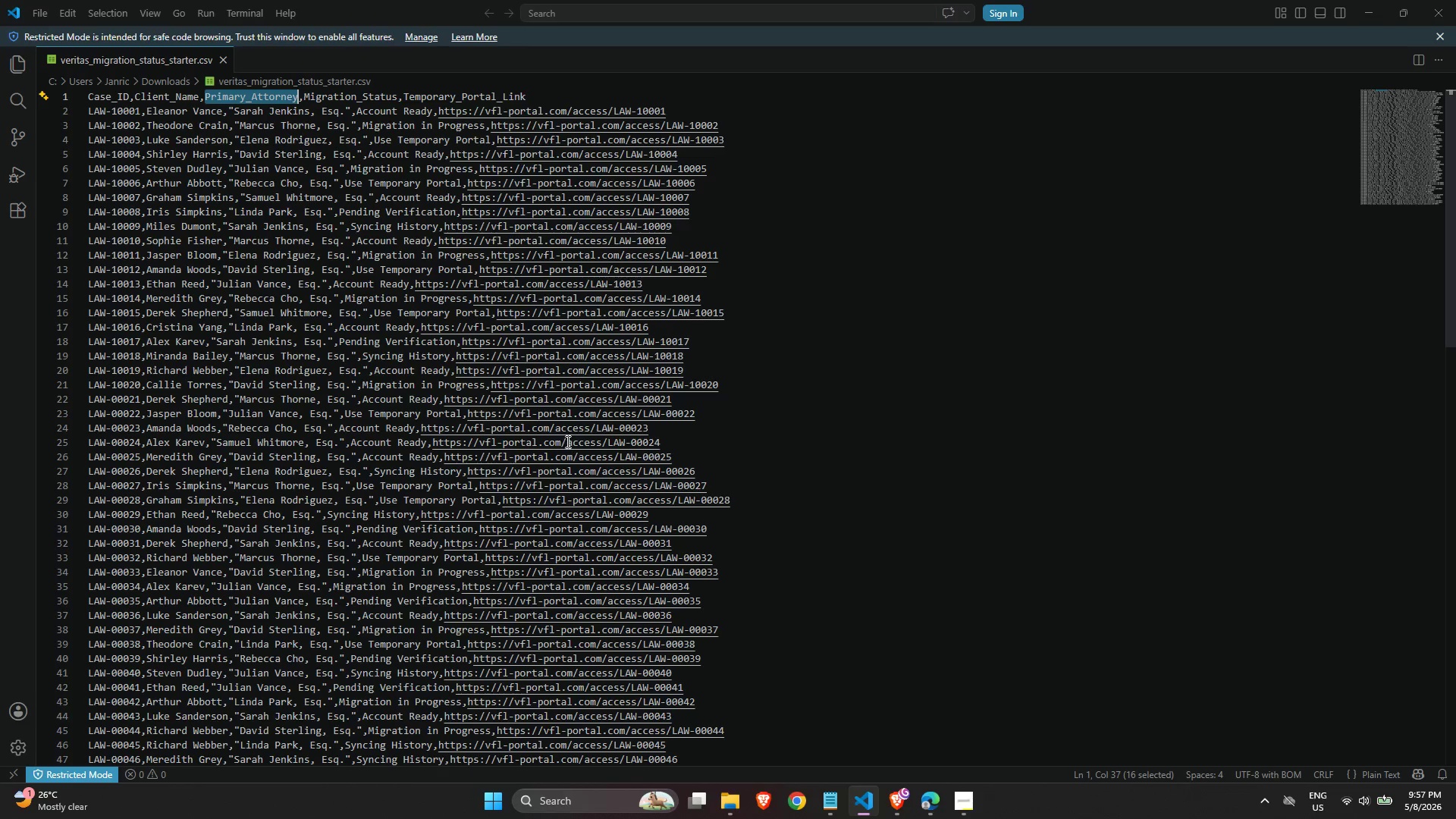 
key(Alt+AltLeft)
 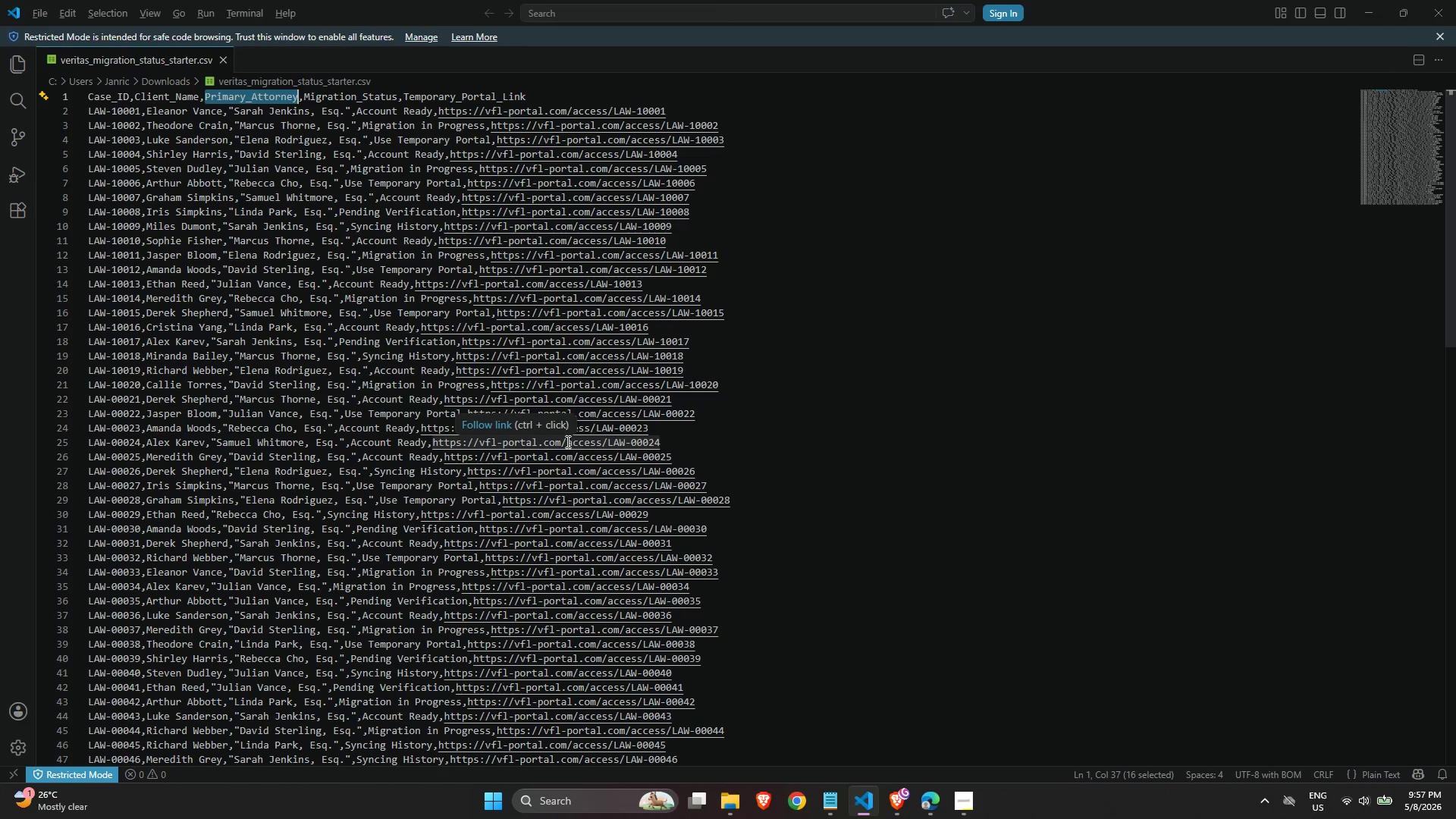 
key(Alt+Tab)
 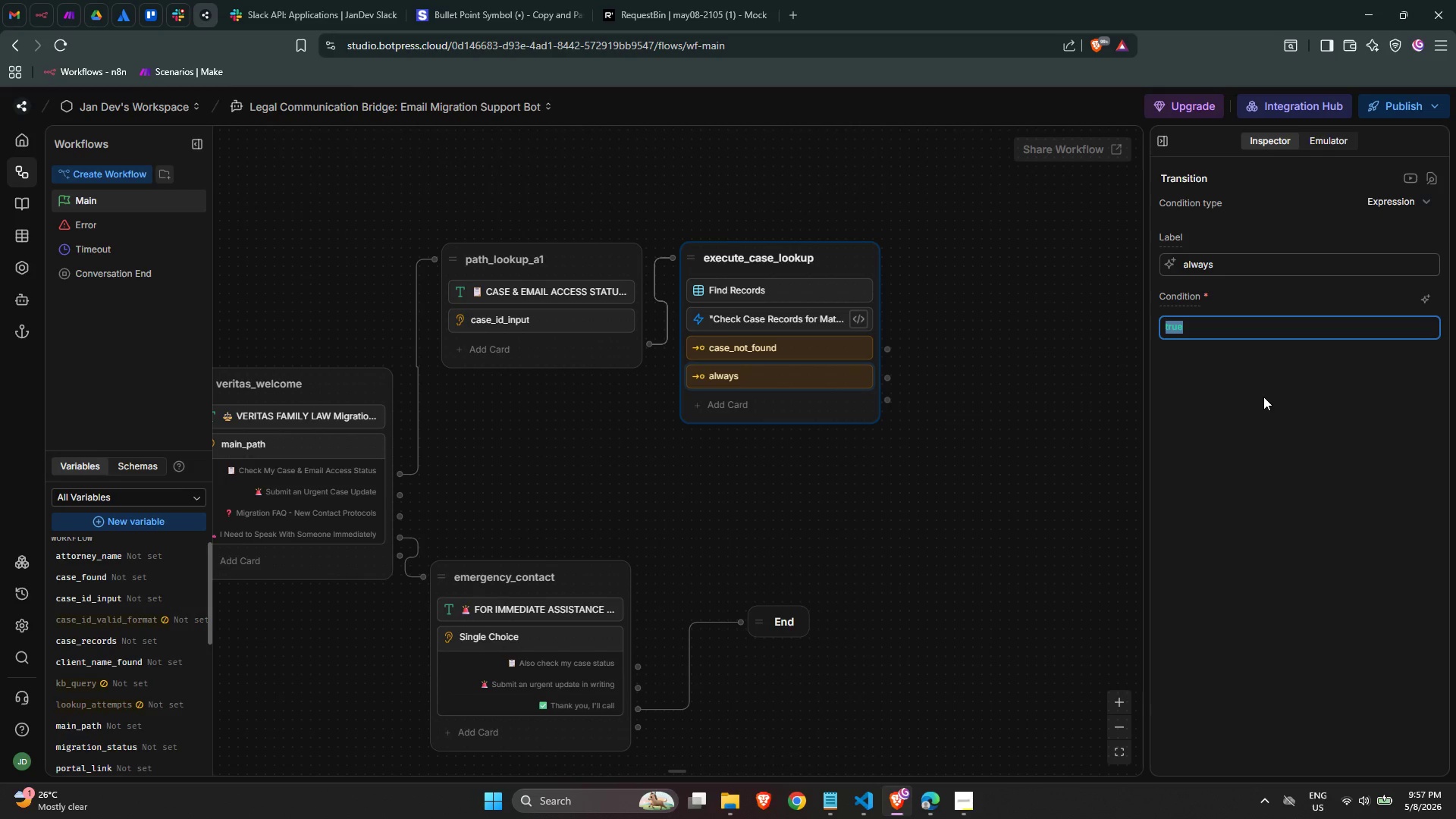 
type(wo)
 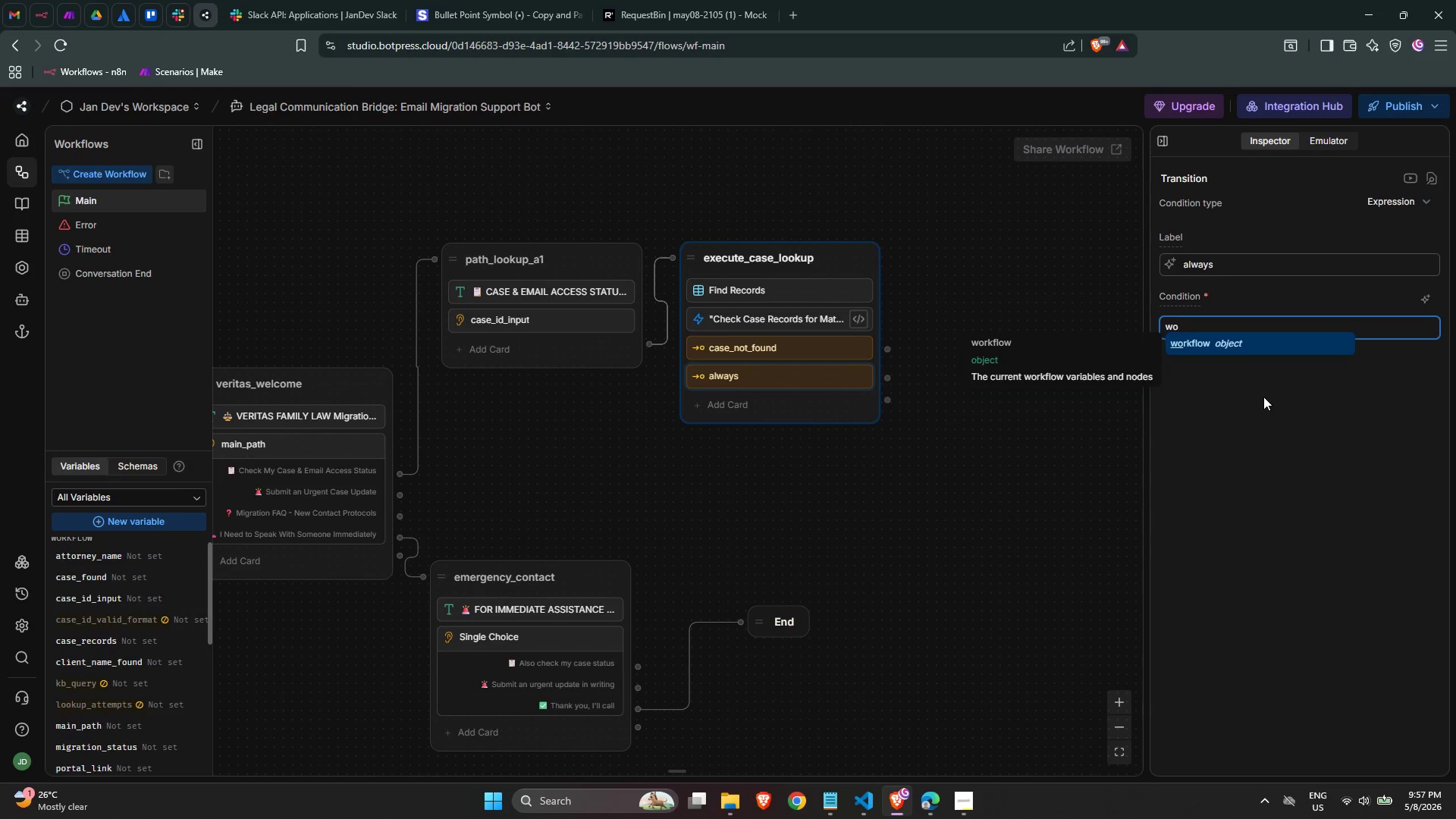 
key(Enter)
 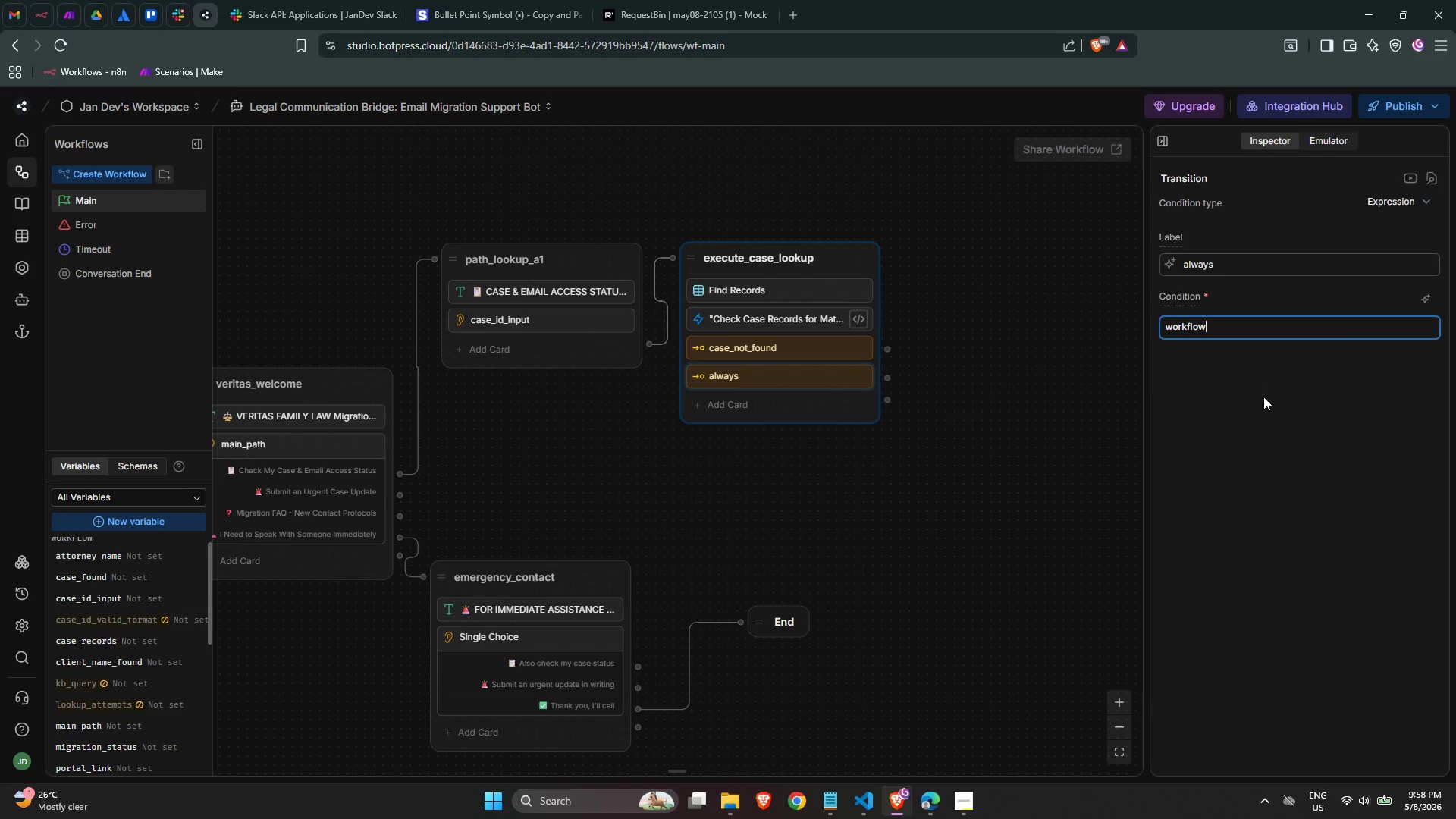 
key(Period)
 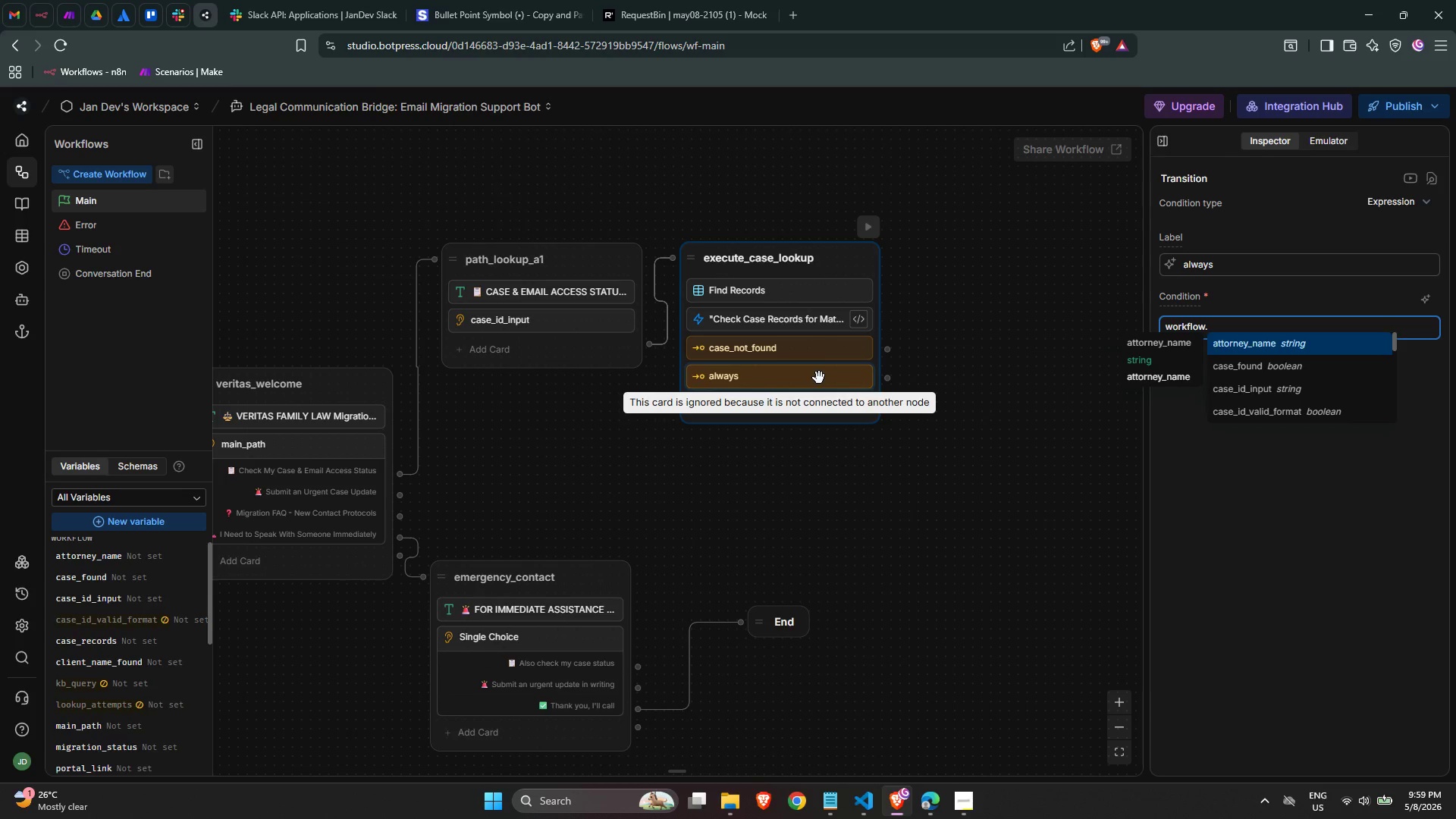 
wait(74.91)
 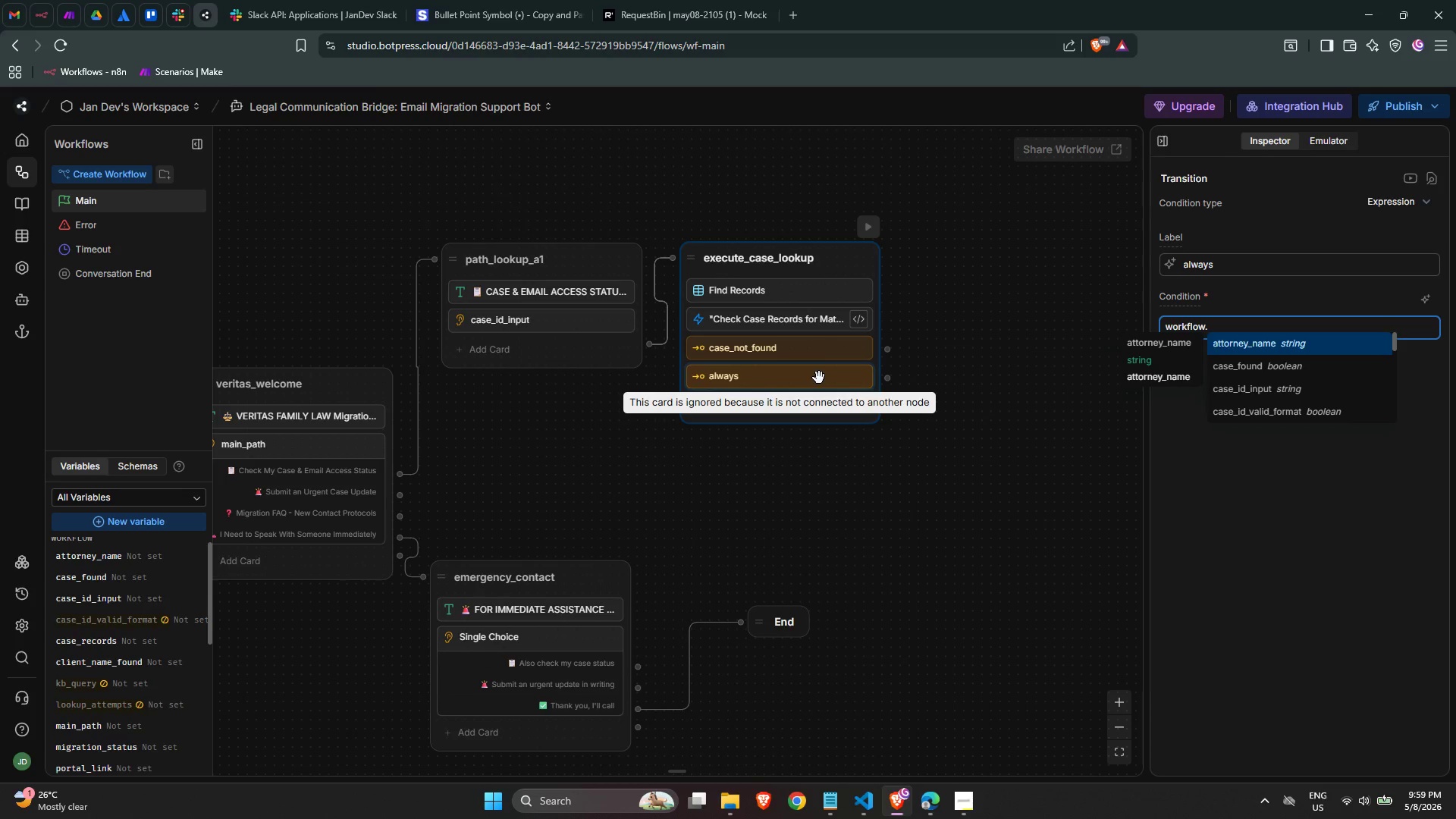 
left_click([801, 378])